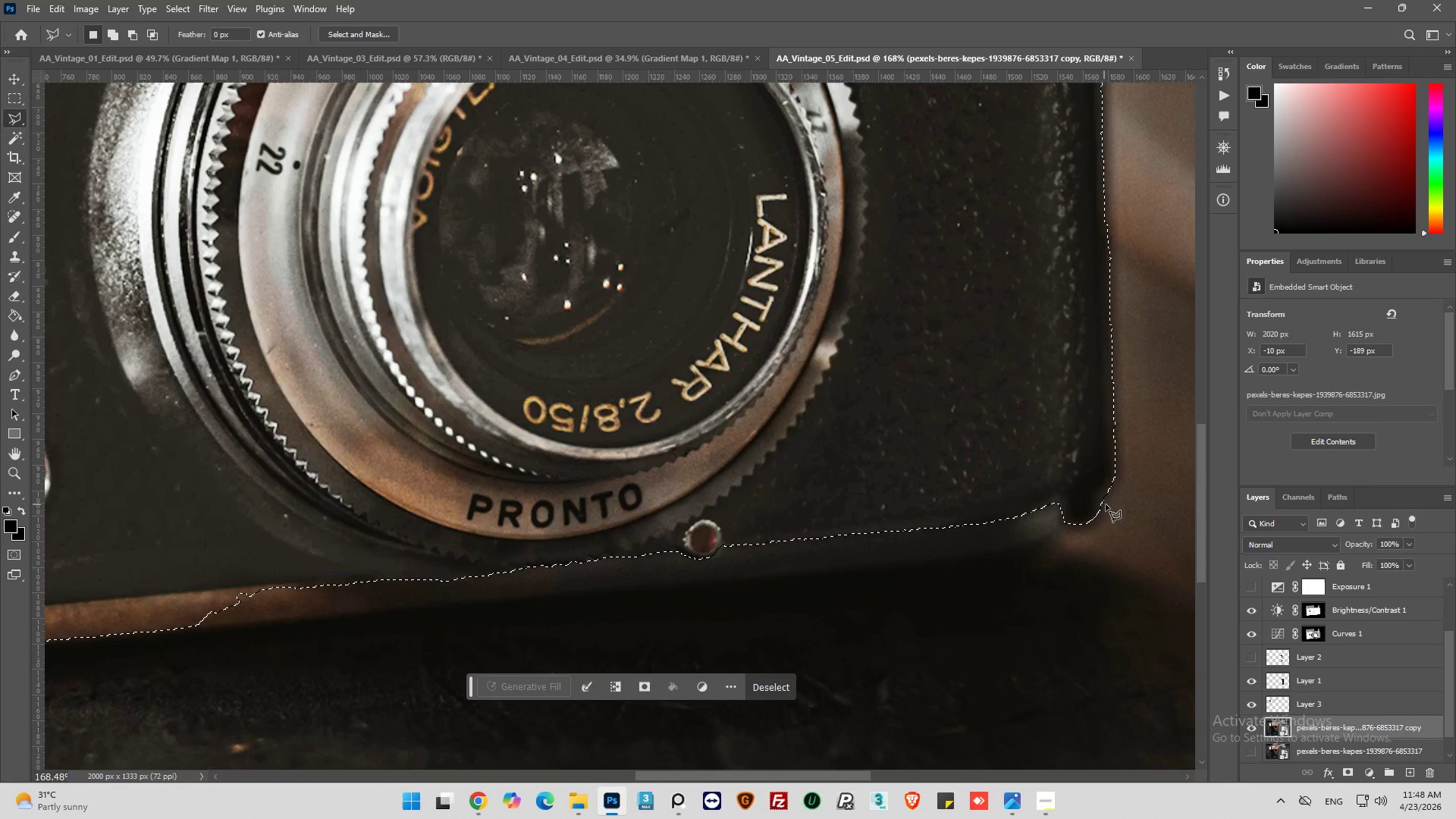 
hold_key(key=ShiftLeft, duration=0.81)
left_click([1097, 512])
 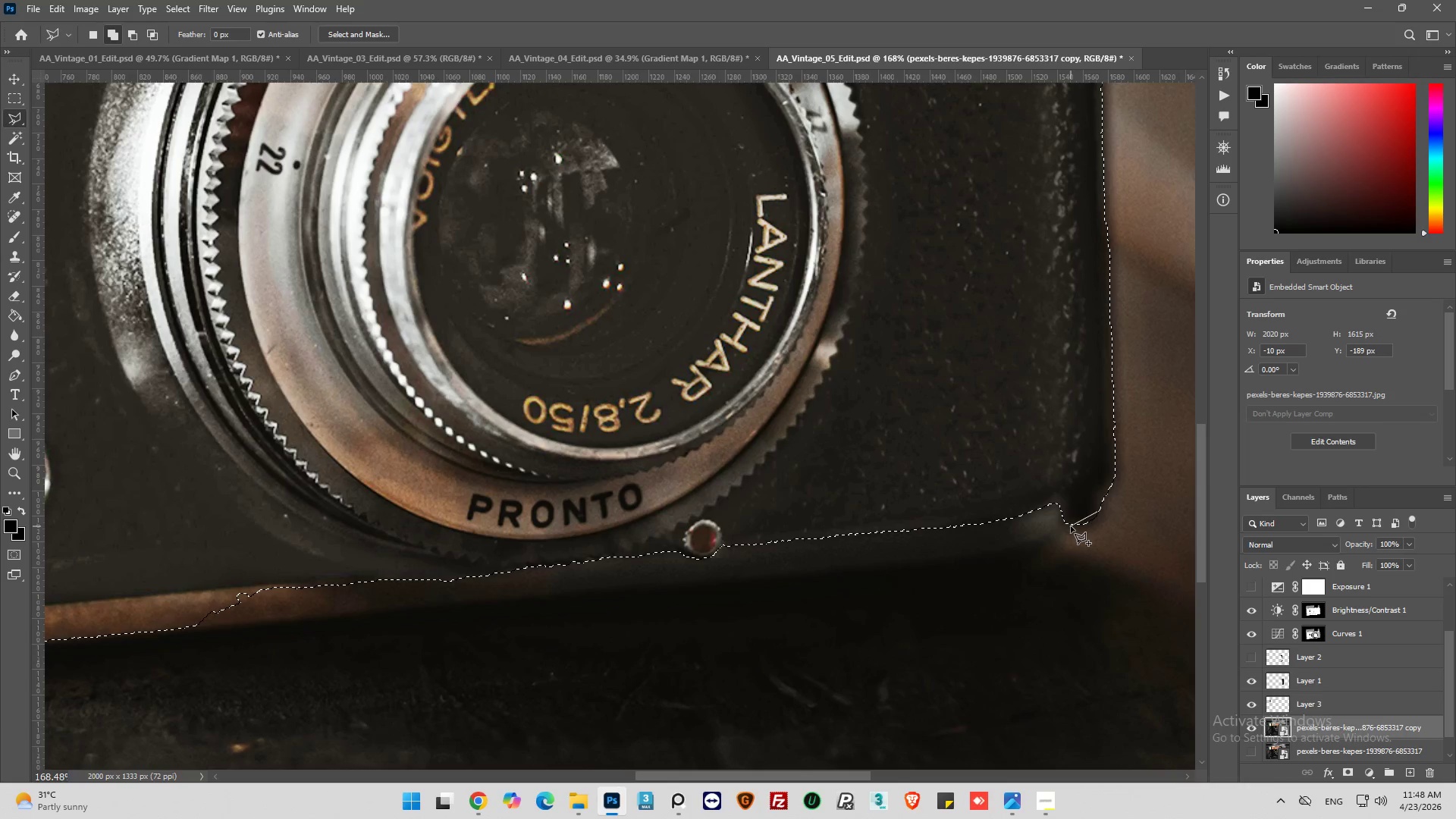 
left_click_drag(start_coordinate=[1071, 526], to_coordinate=[1065, 529])
 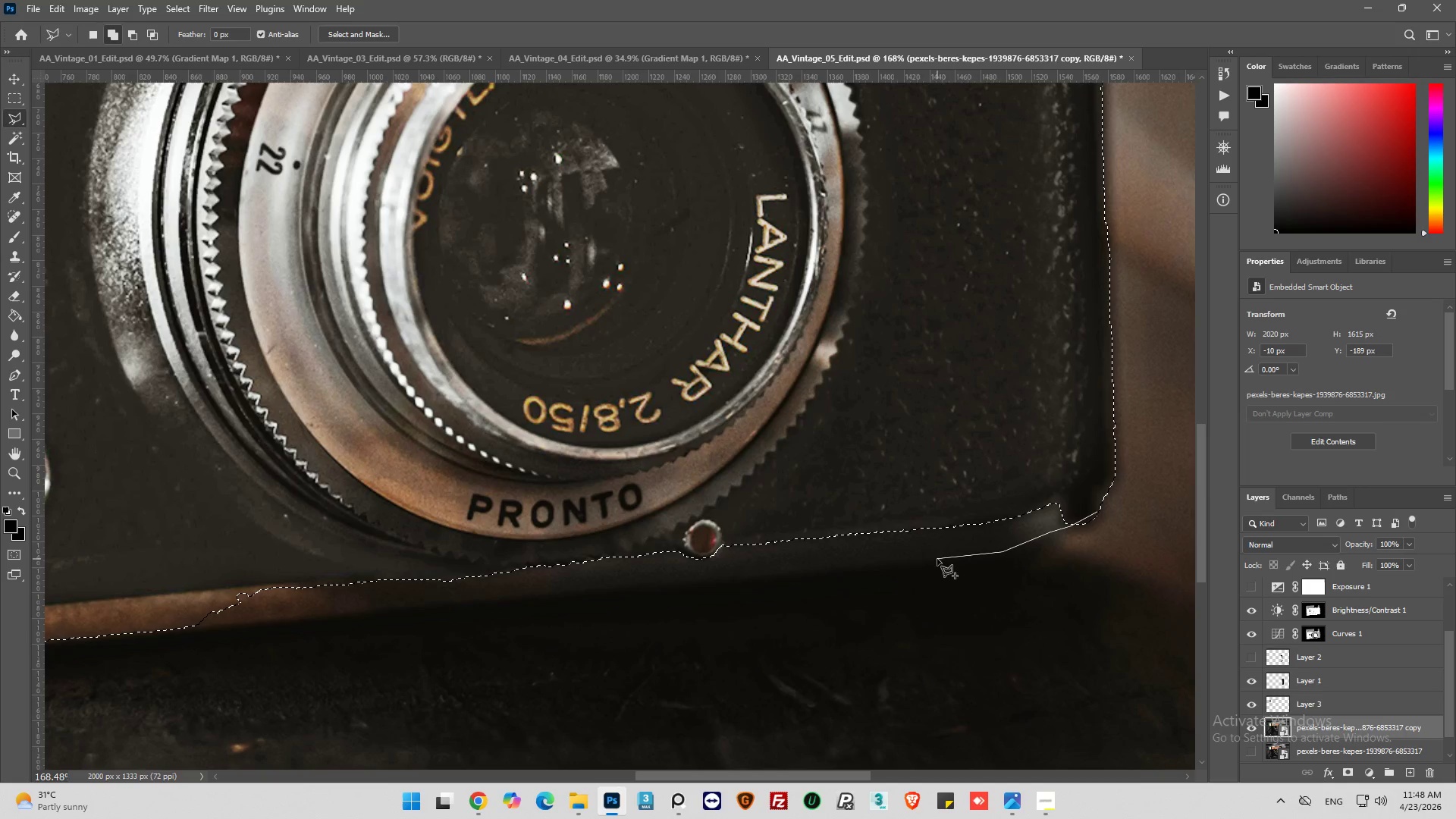 
left_click_drag(start_coordinate=[929, 561], to_coordinate=[917, 561])
 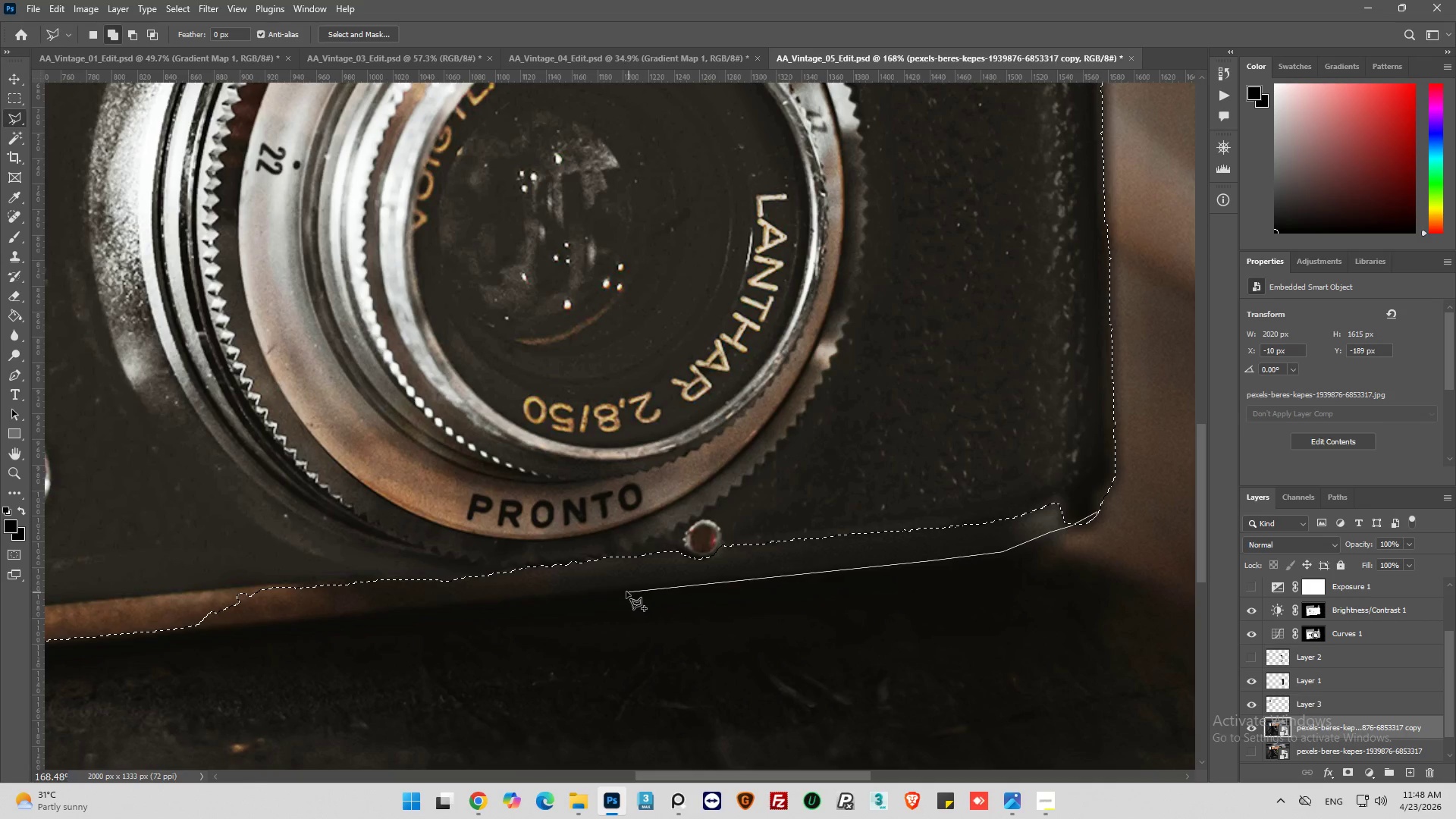 
left_click_drag(start_coordinate=[626, 592], to_coordinate=[621, 592])
 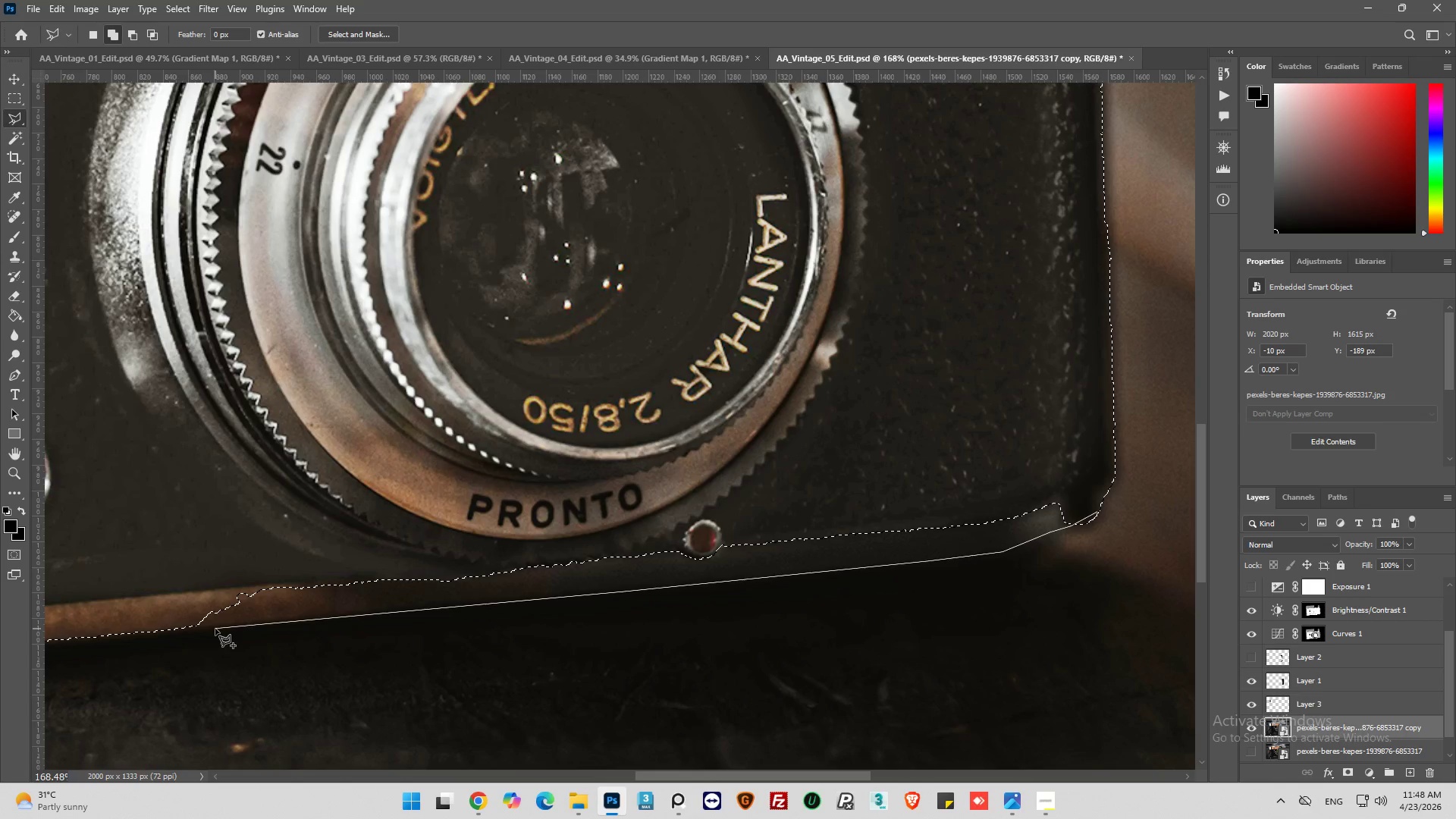 
left_click_drag(start_coordinate=[215, 629], to_coordinate=[206, 629])
 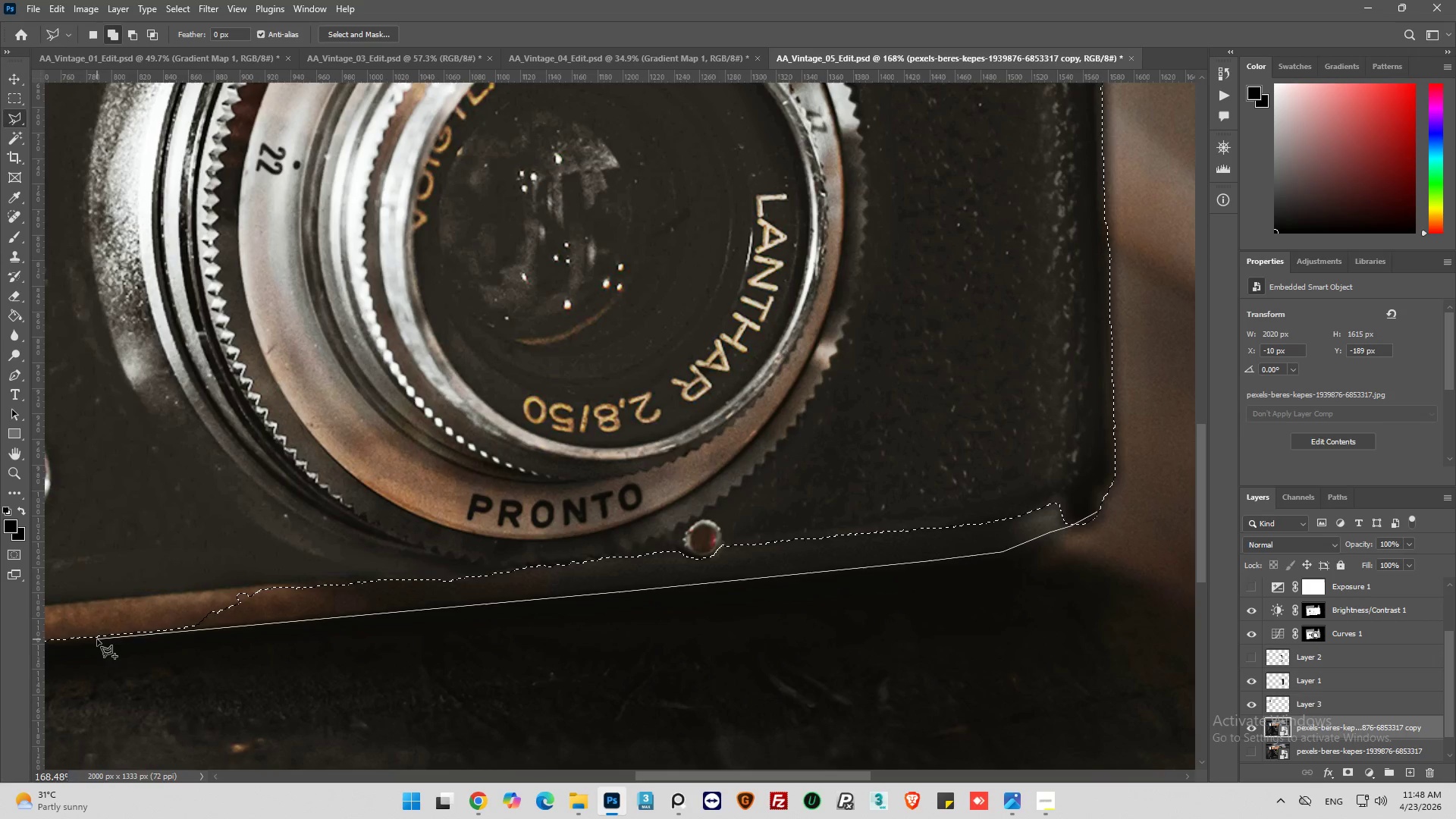 
left_click([97, 639])
 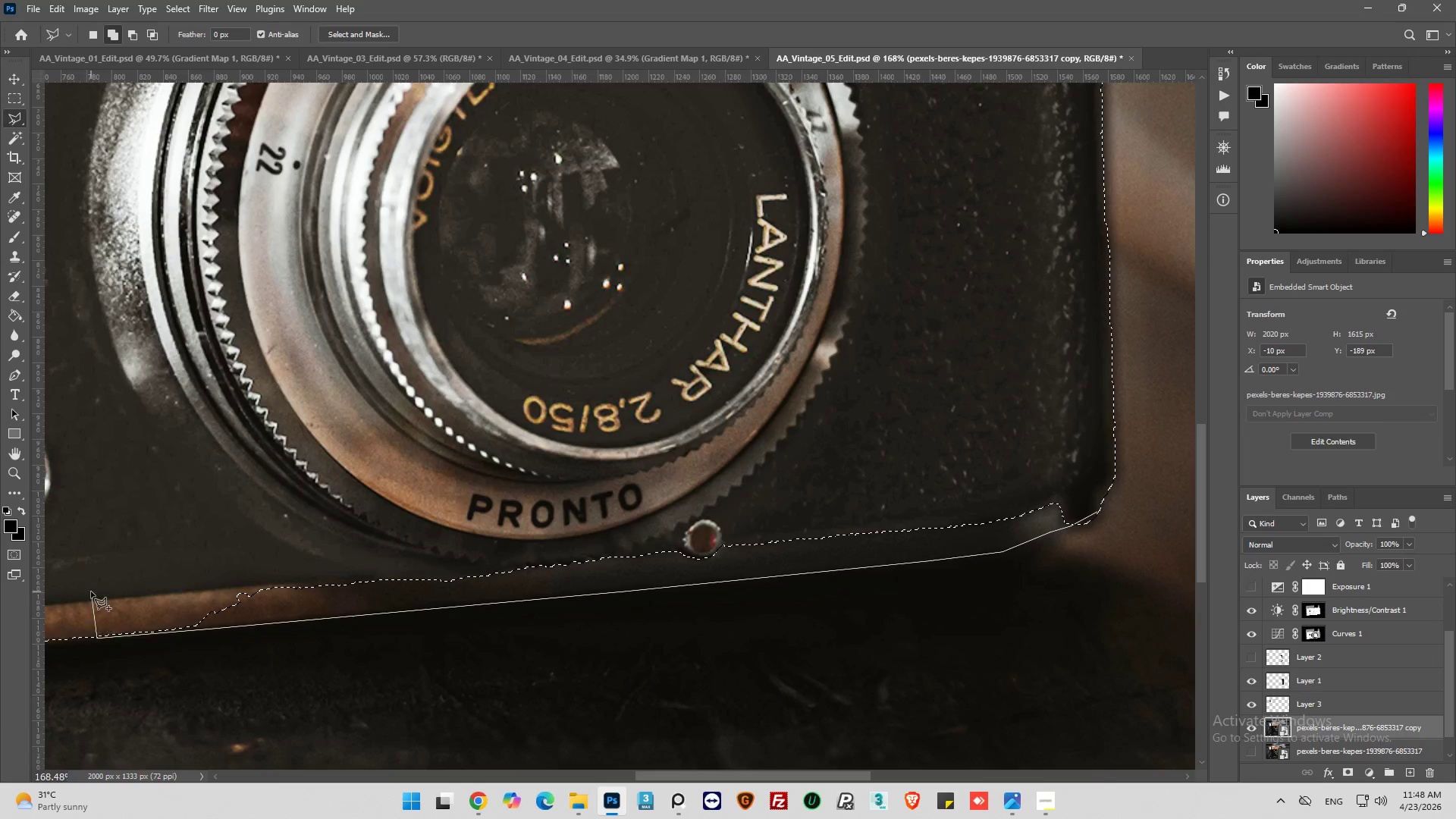 
left_click_drag(start_coordinate=[91, 592], to_coordinate=[104, 588])
 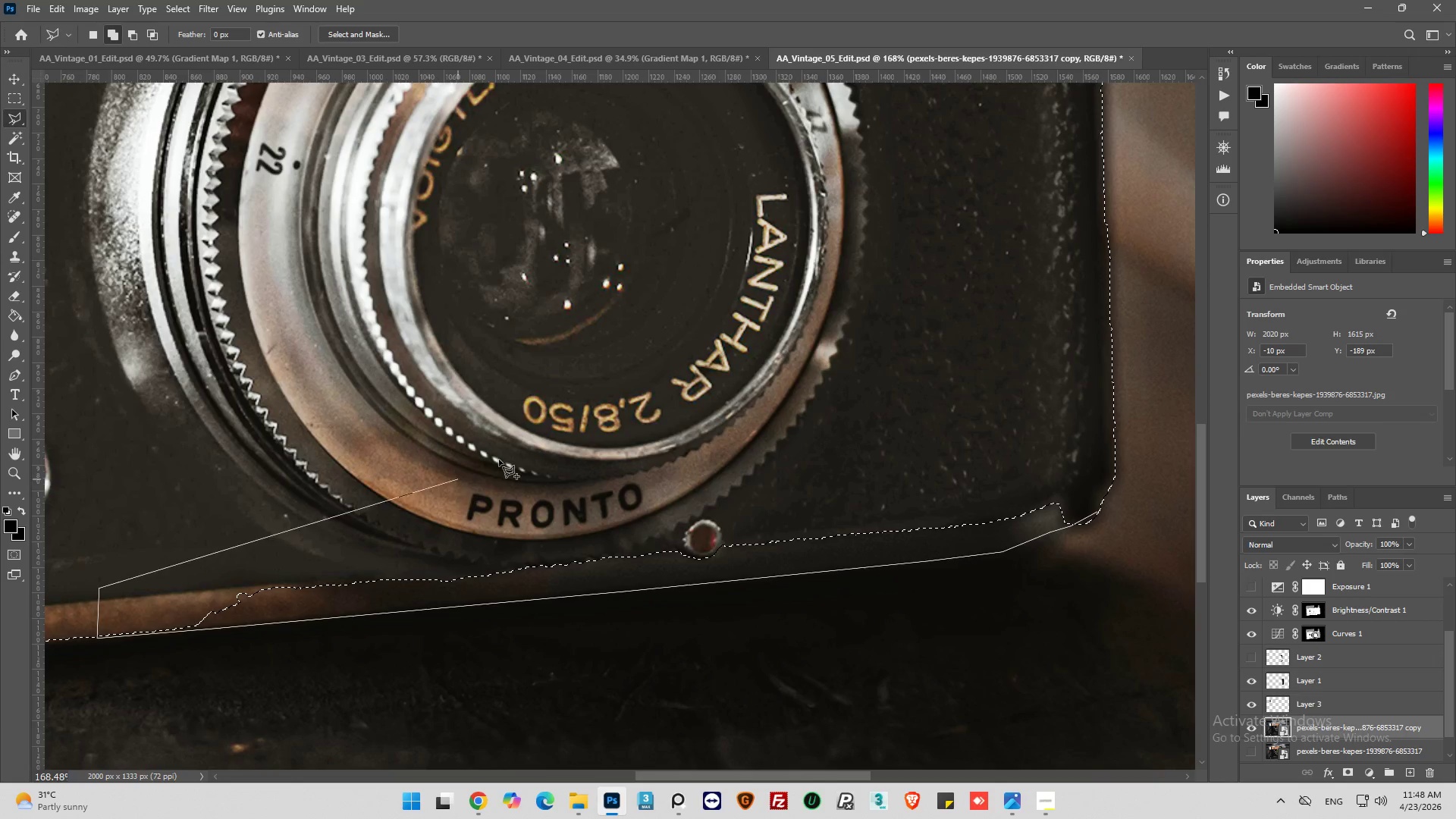 
left_click_drag(start_coordinate=[516, 454], to_coordinate=[695, 422])
 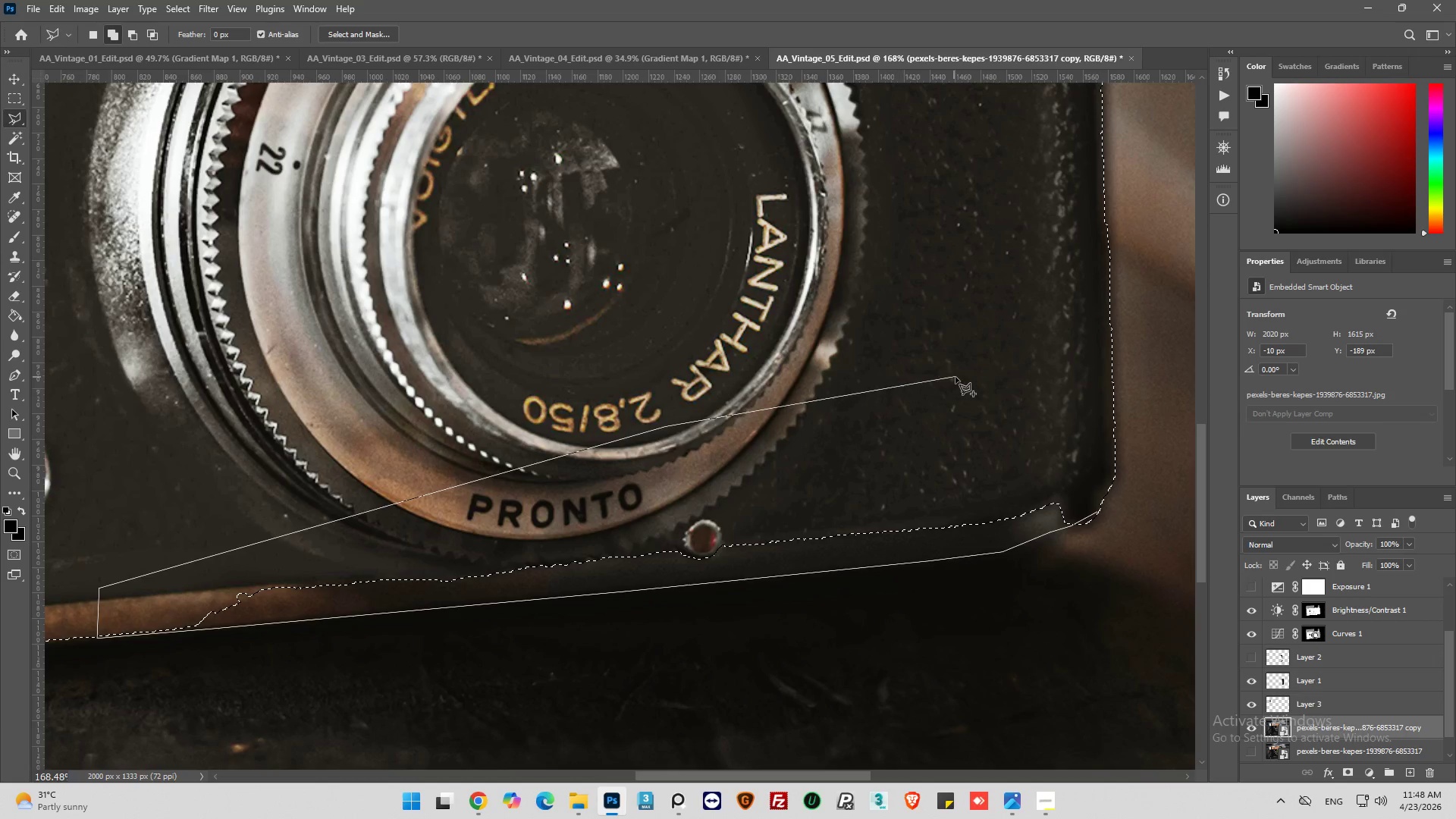 
left_click_drag(start_coordinate=[956, 377], to_coordinate=[967, 380])
 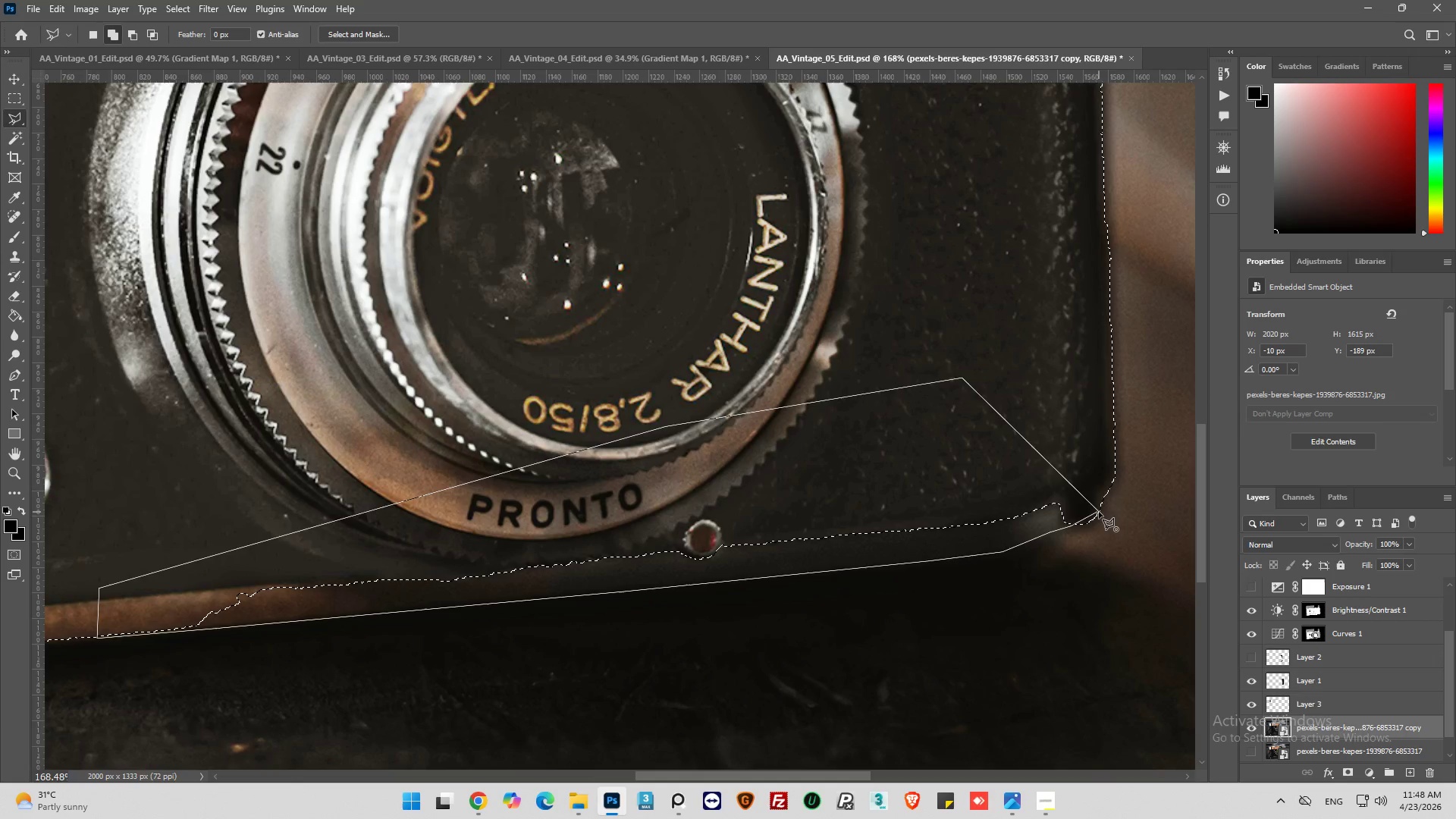 
left_click([1099, 512])
 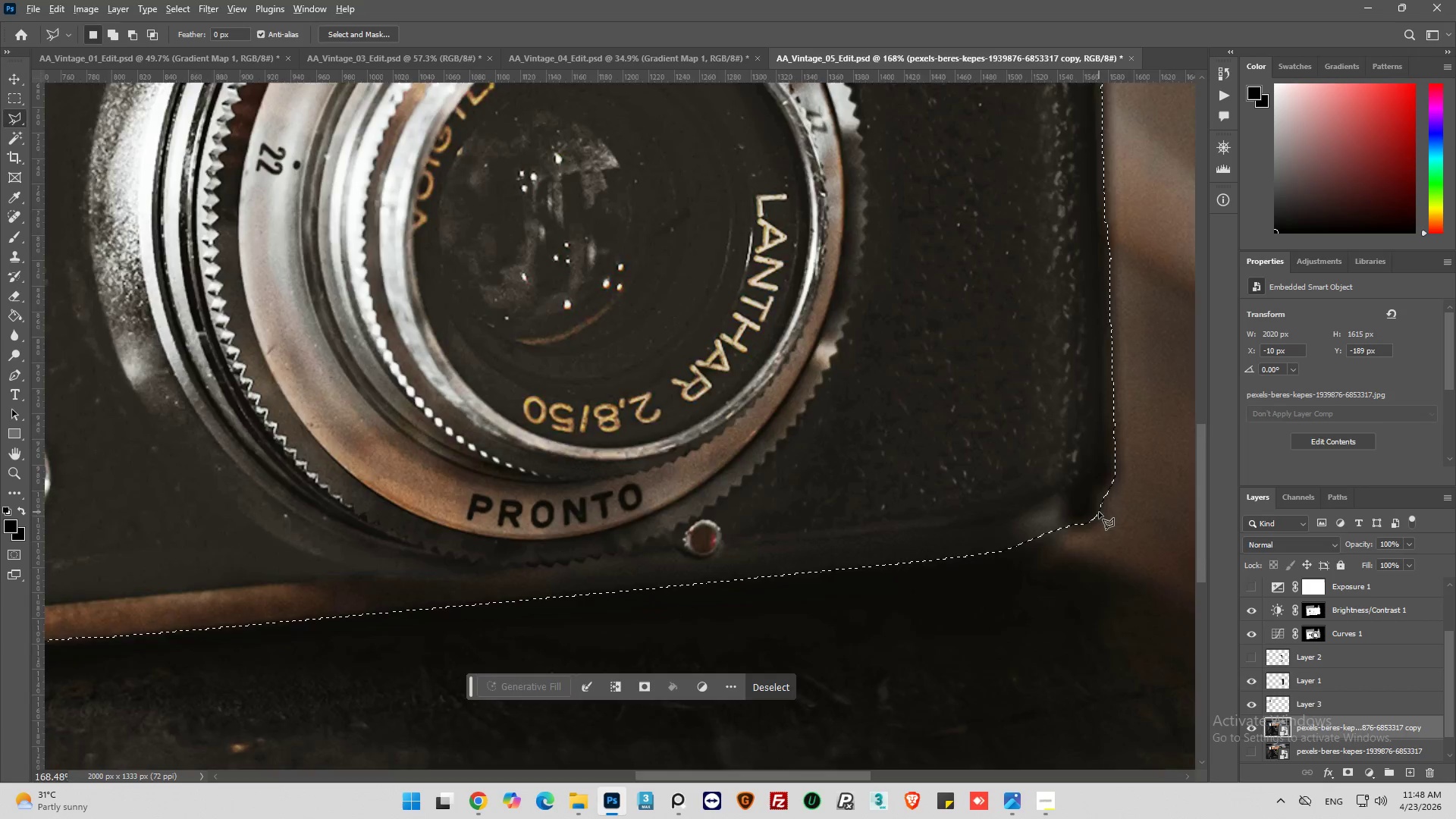 
hold_key(key=AltLeft, duration=0.53)
hold_key(key=AltLeft, duration=1.05)
hold_key(key=AltLeft, duration=0.53)
scroll: coordinate [655, 331], scroll_direction: up, amount: 35.0
 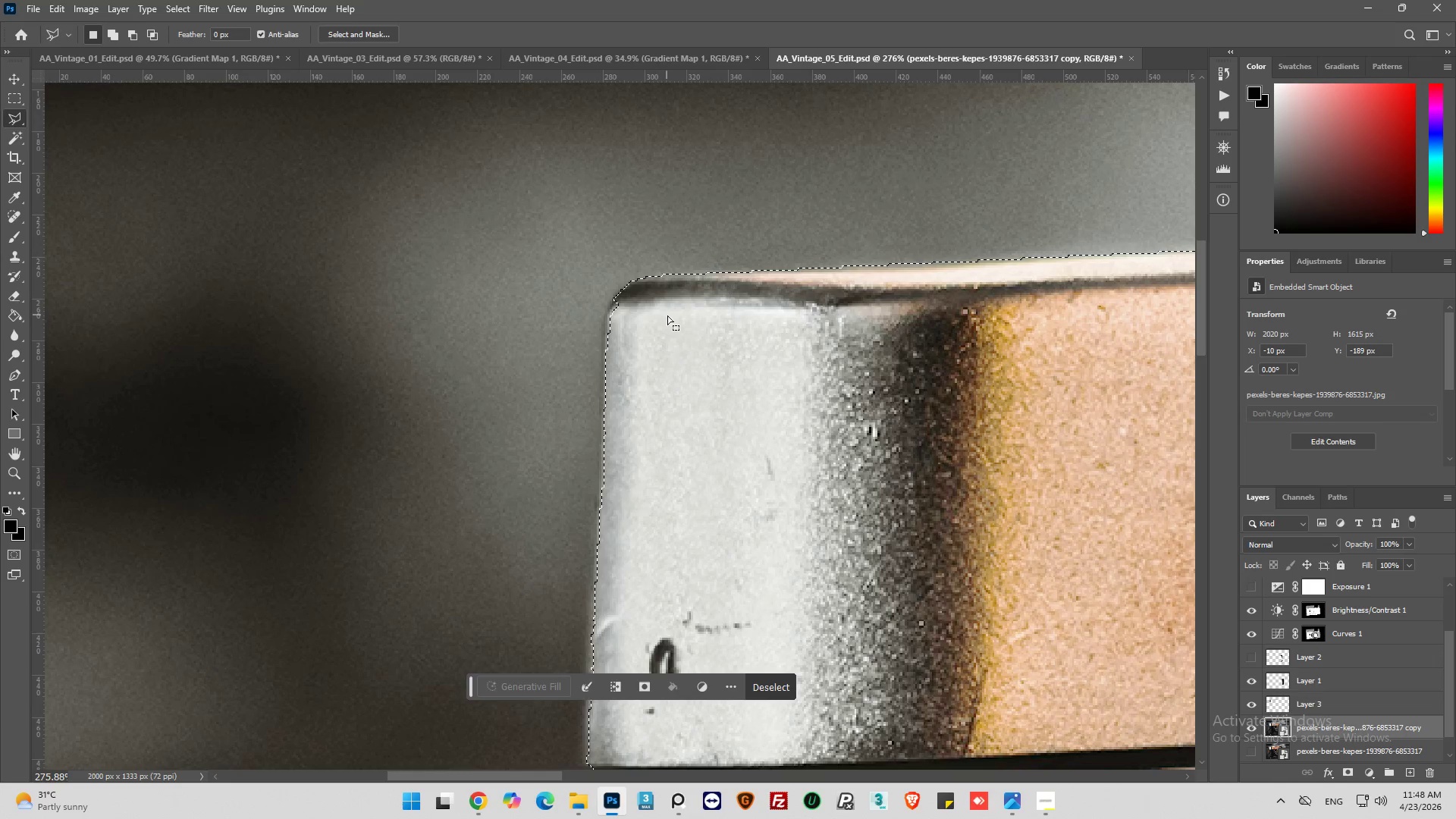 
hold_key(key=ShiftLeft, duration=0.59)
left_click([662, 303])
 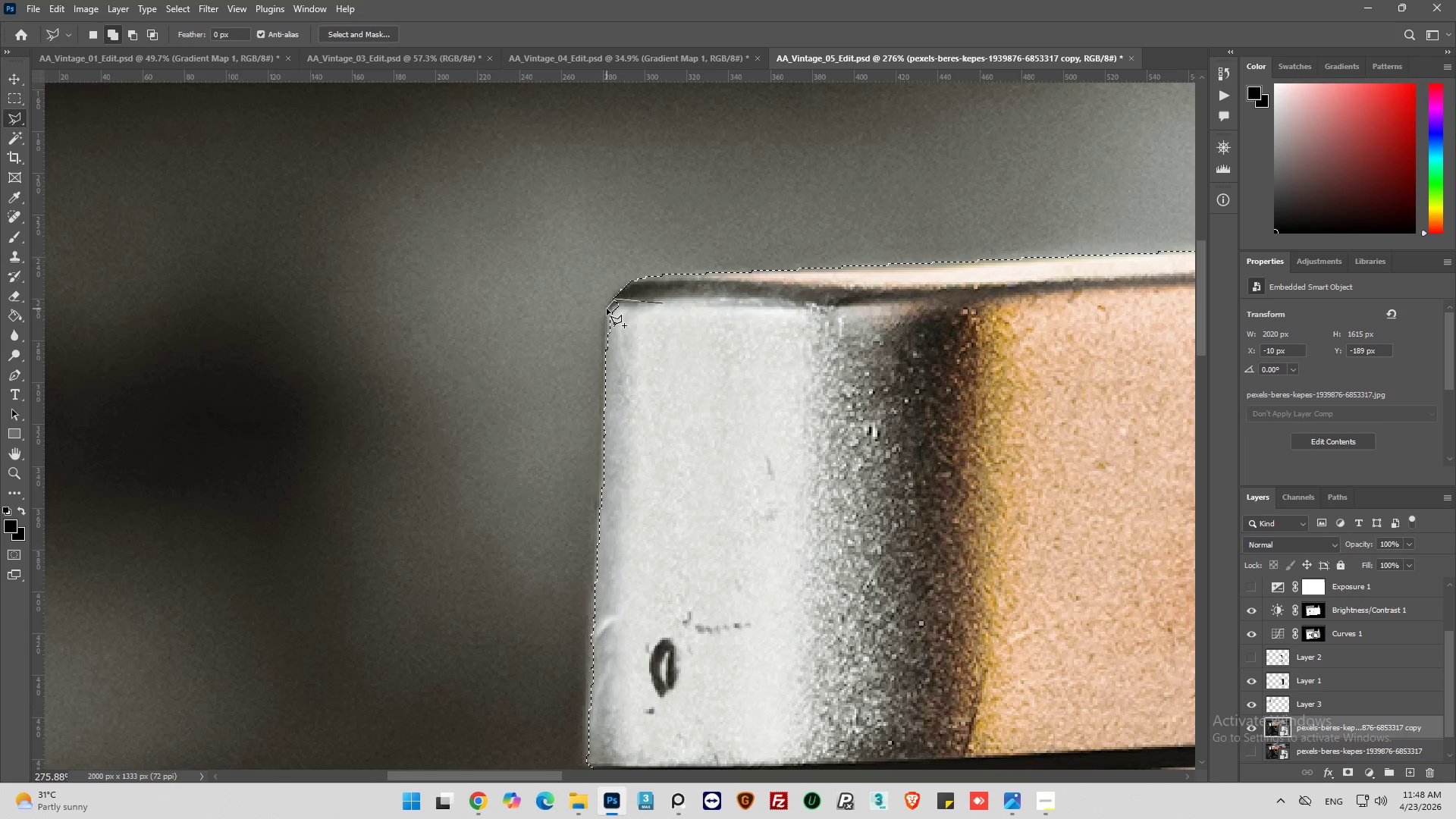 
left_click([607, 309])
 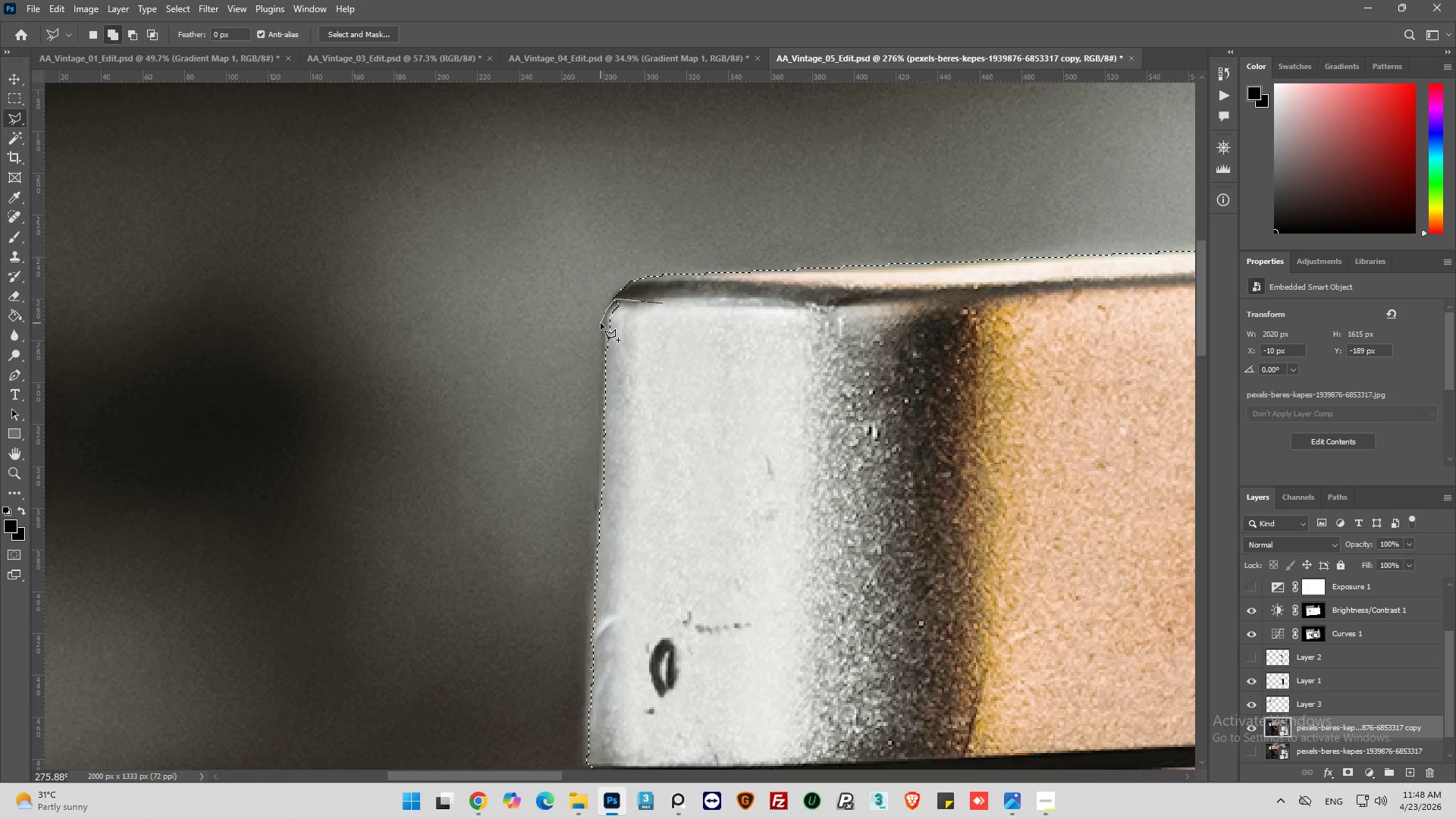 
left_click([601, 320])
 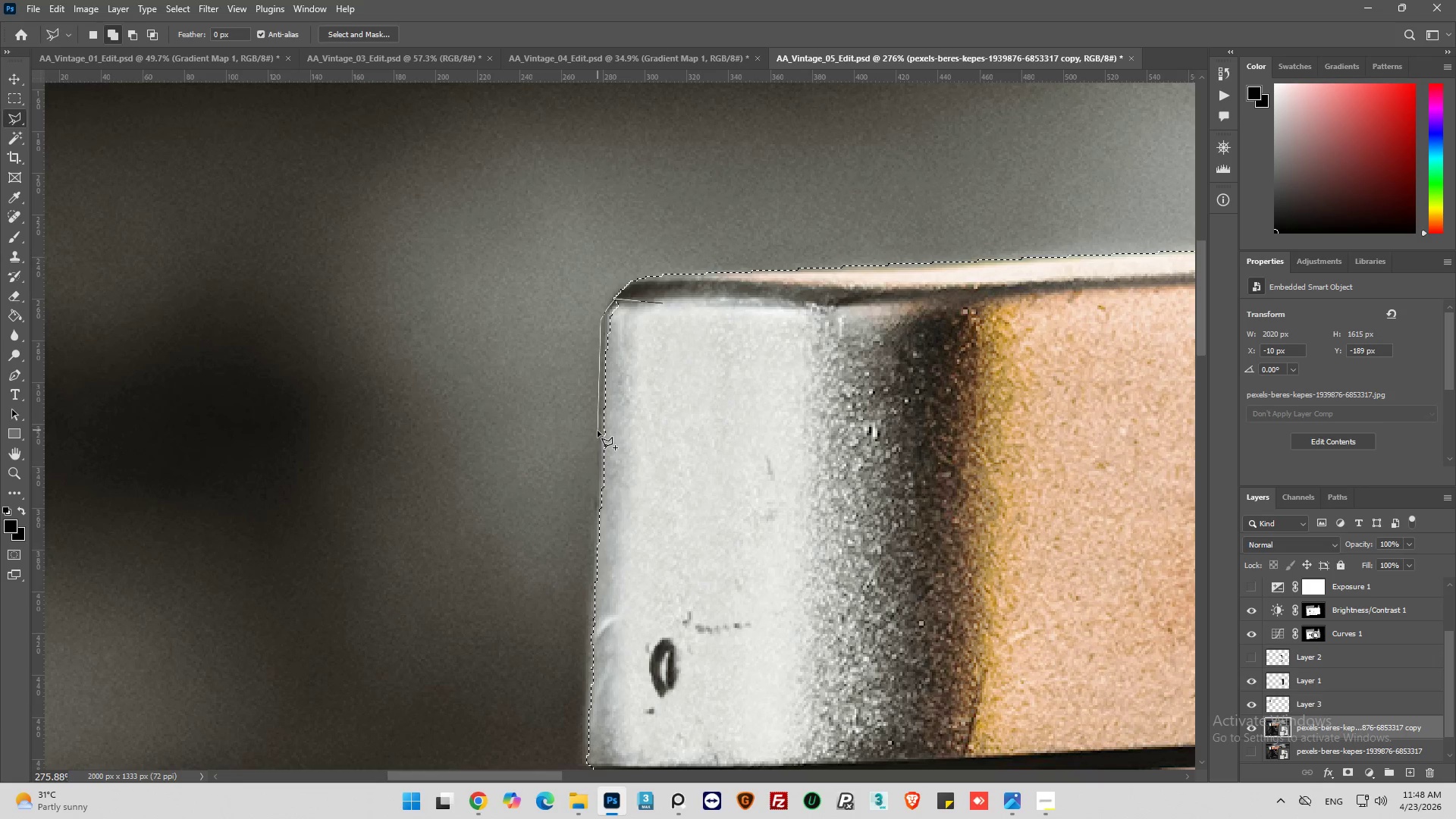 
left_click([598, 433])
 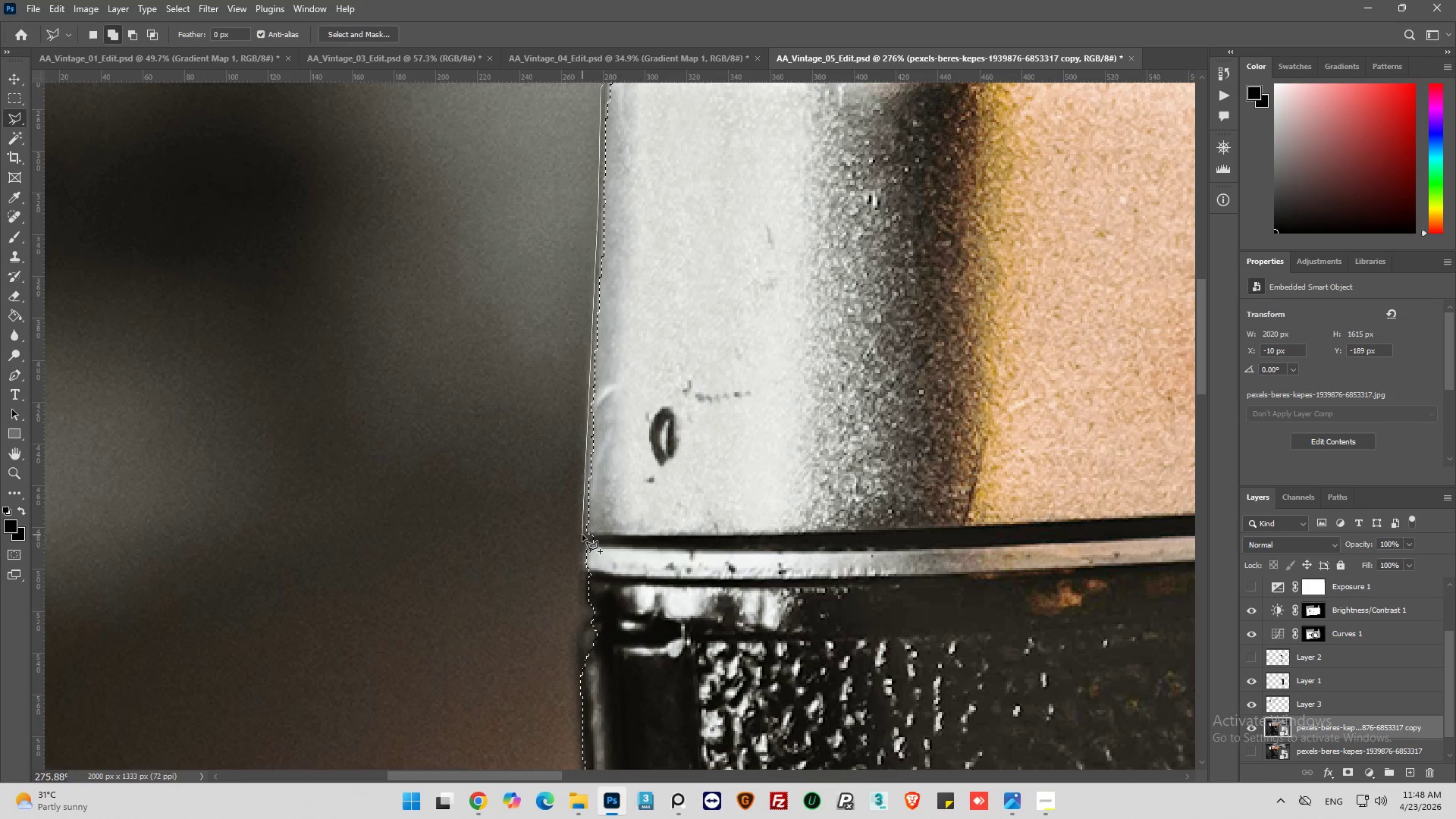 
left_click([585, 542])
 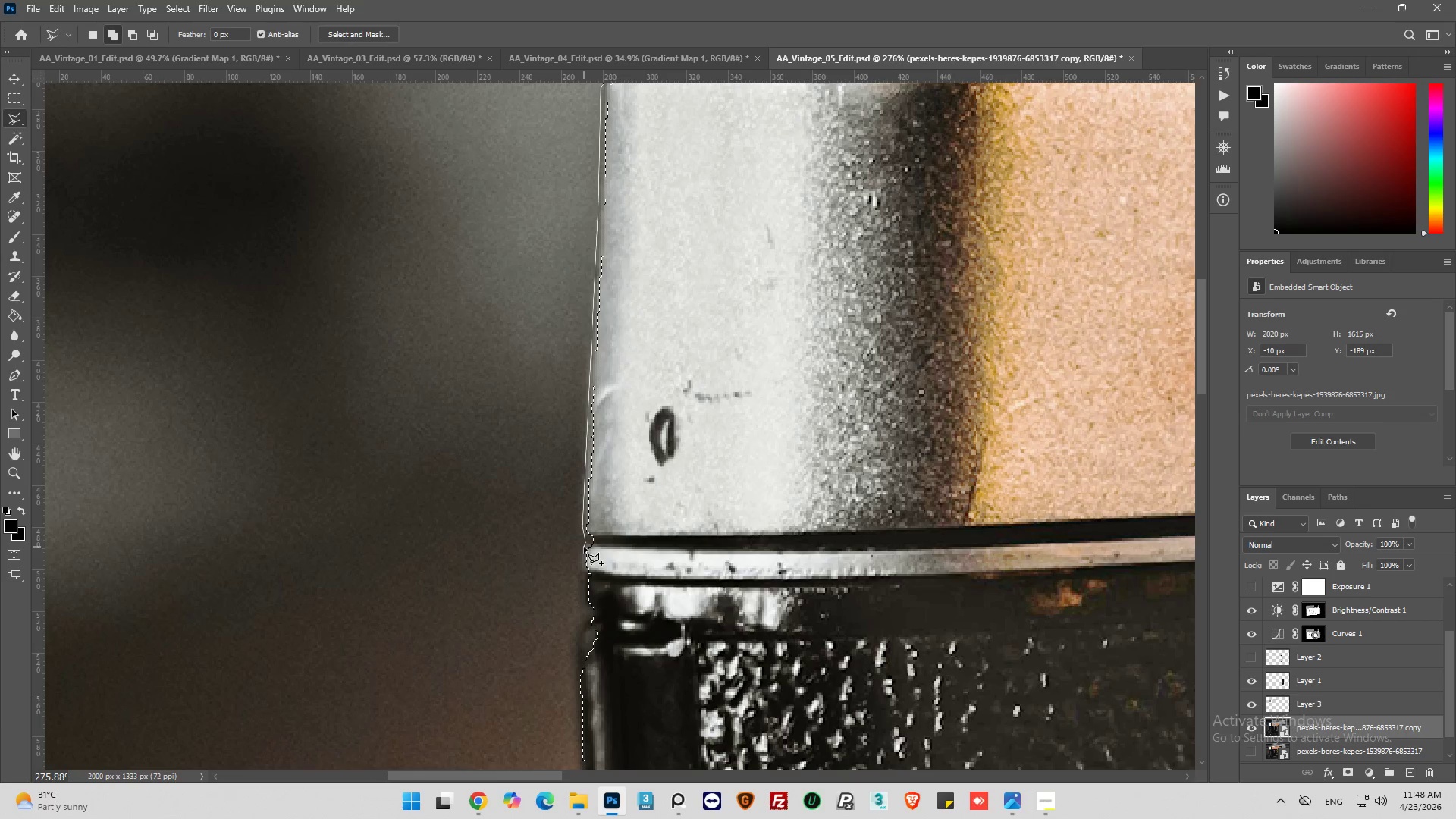 
left_click([584, 547])
 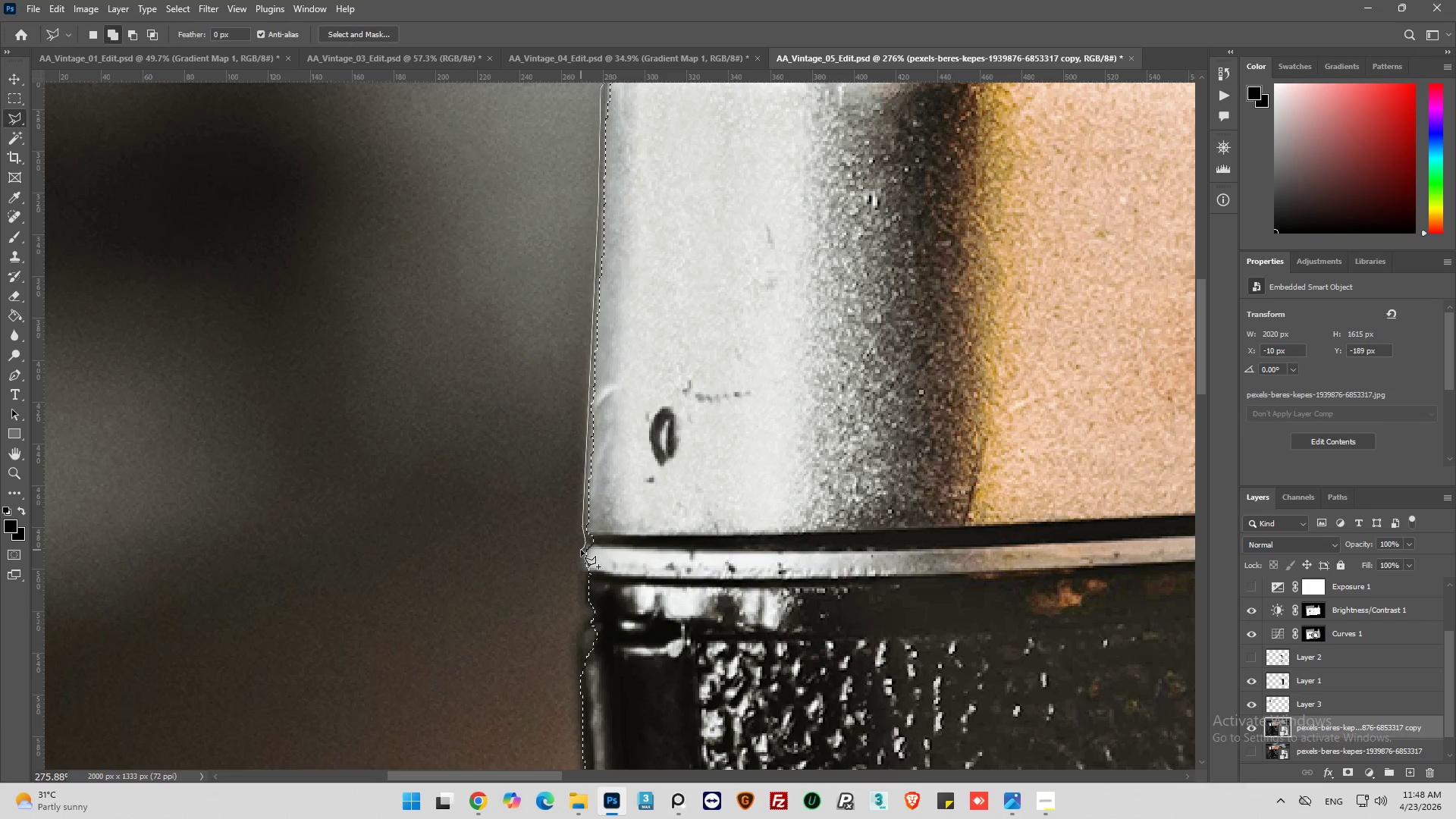 
left_click([580, 551])
 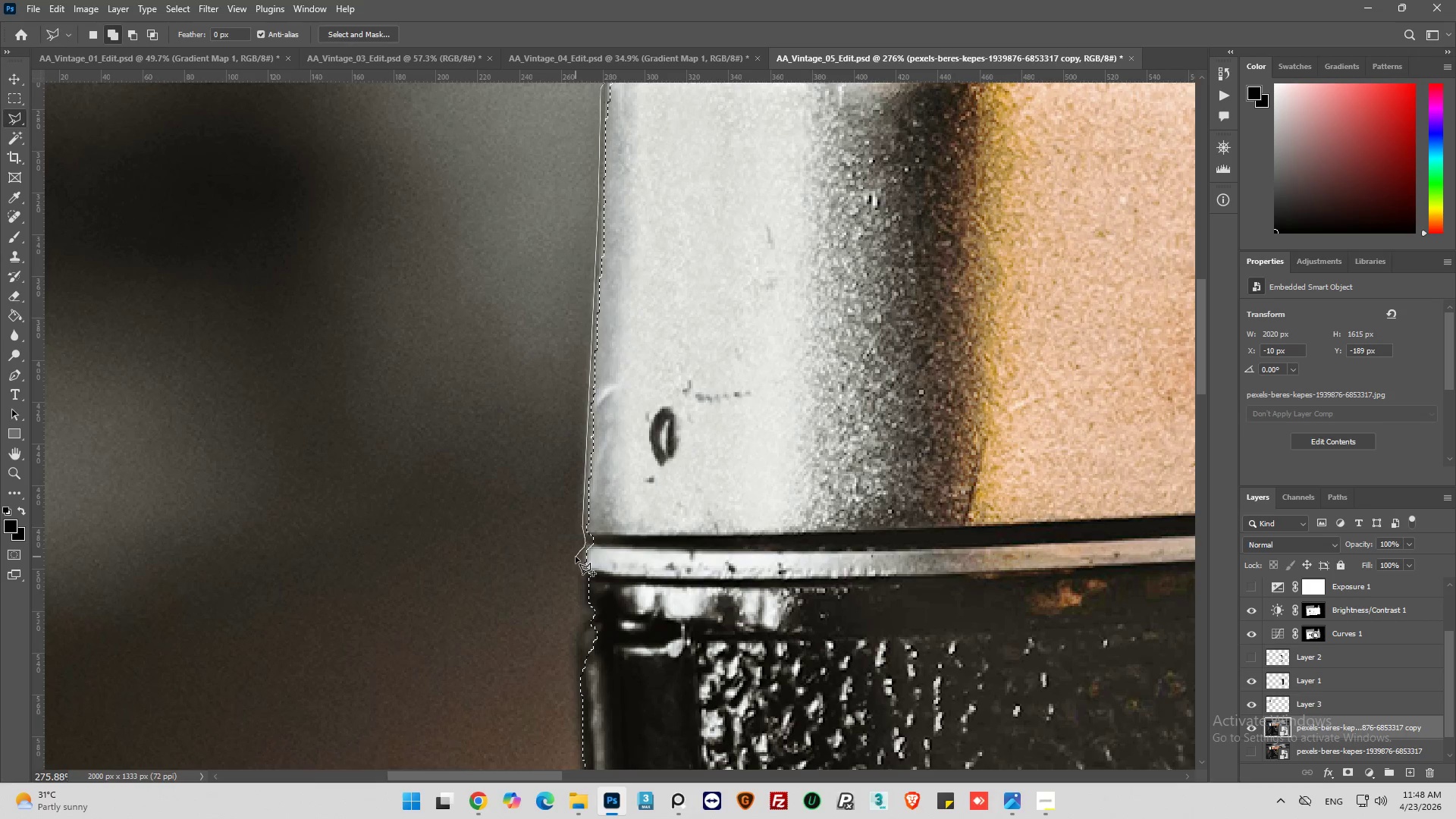 
left_click([578, 558])
 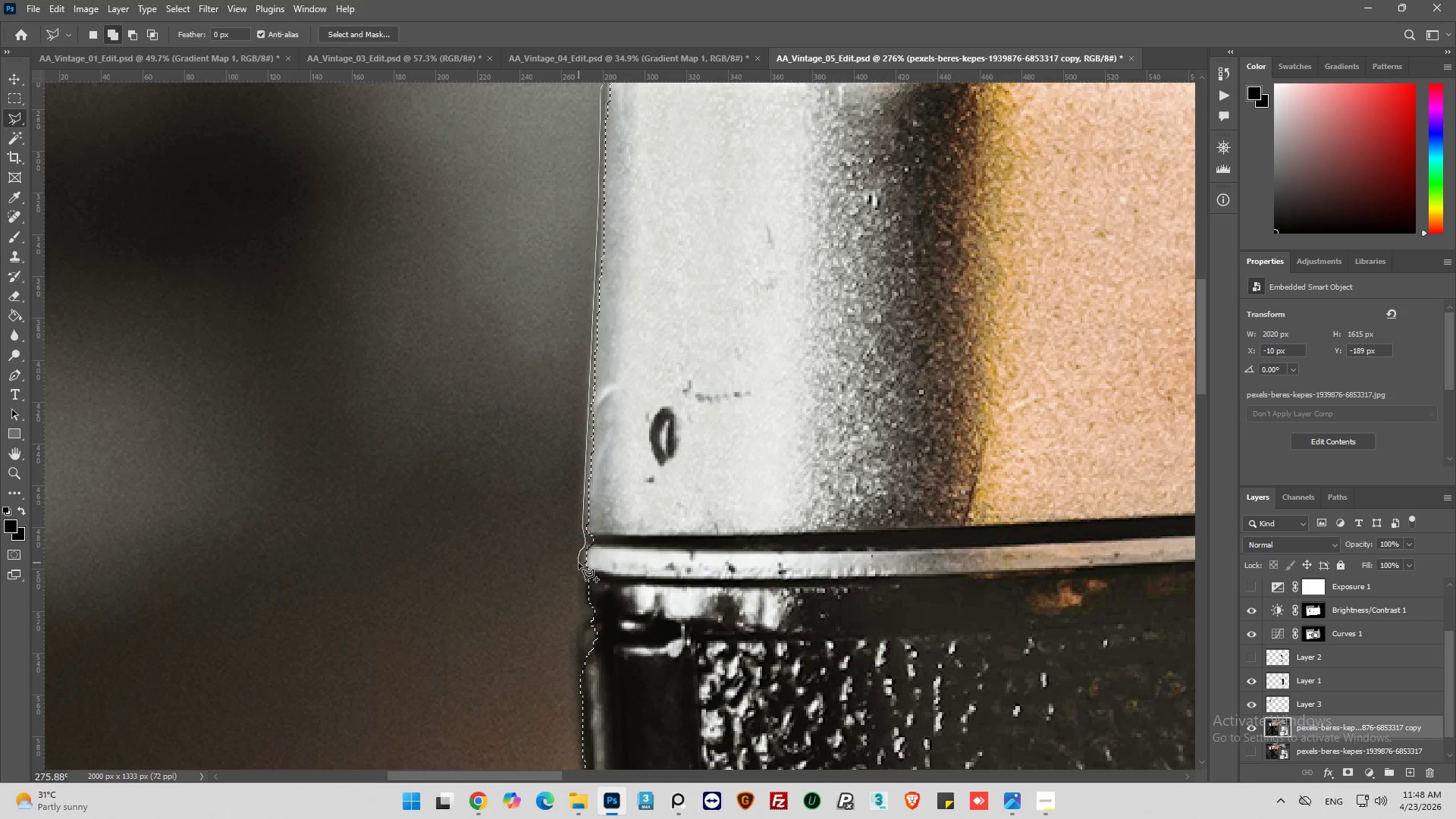 
left_click([580, 565])
 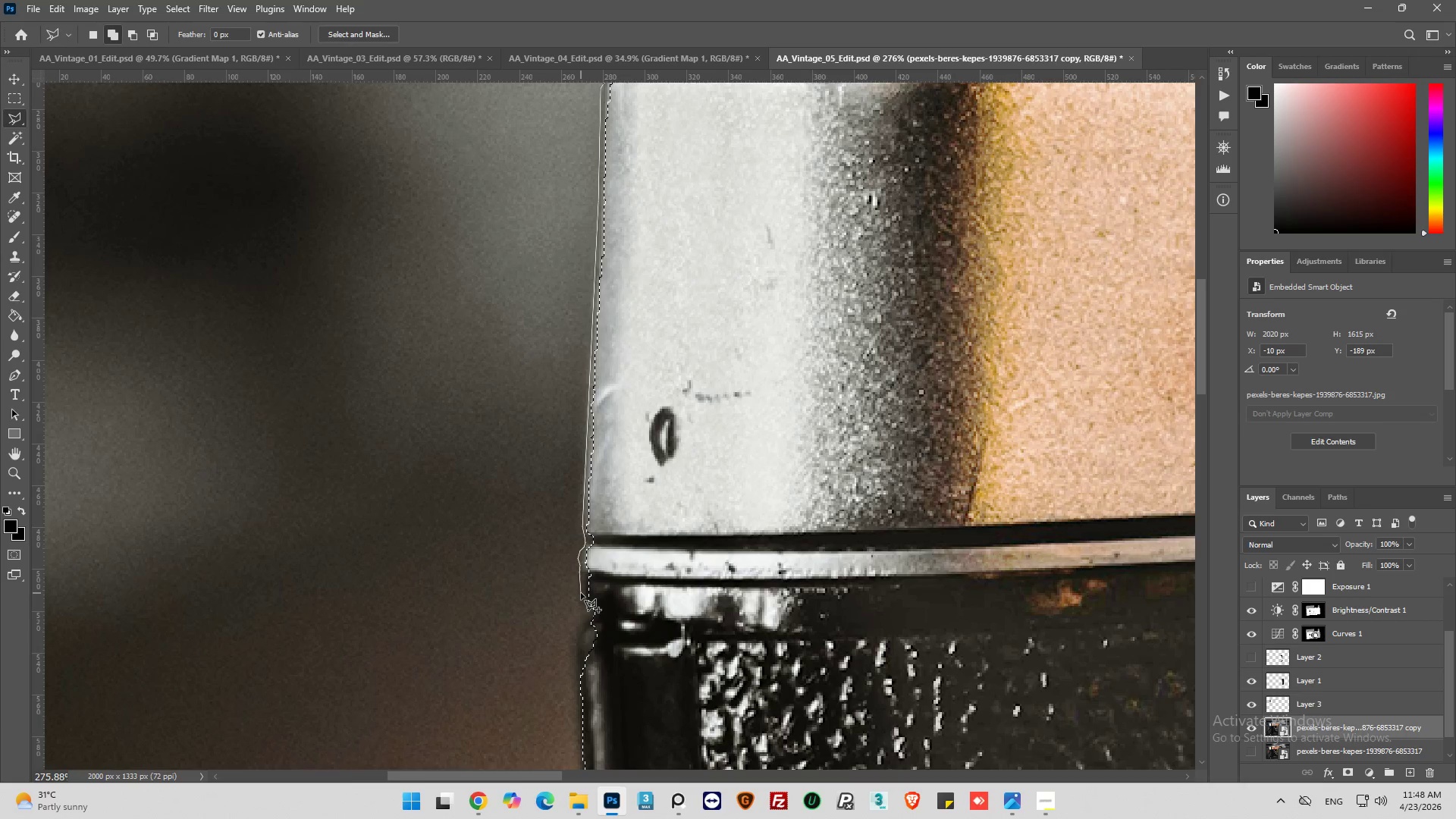 
left_click([581, 593])
 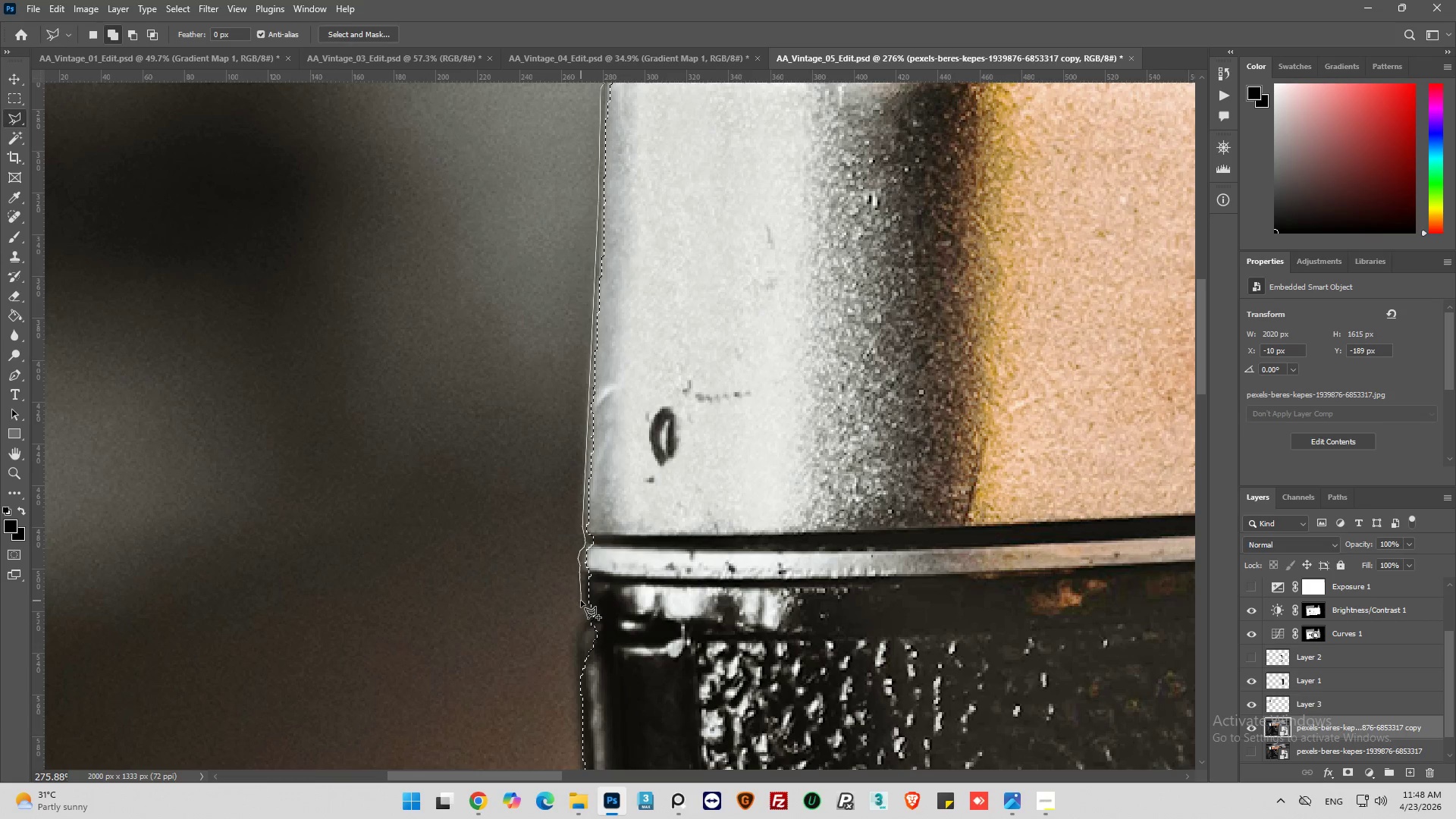 
left_click_drag(start_coordinate=[581, 601], to_coordinate=[582, 605])
 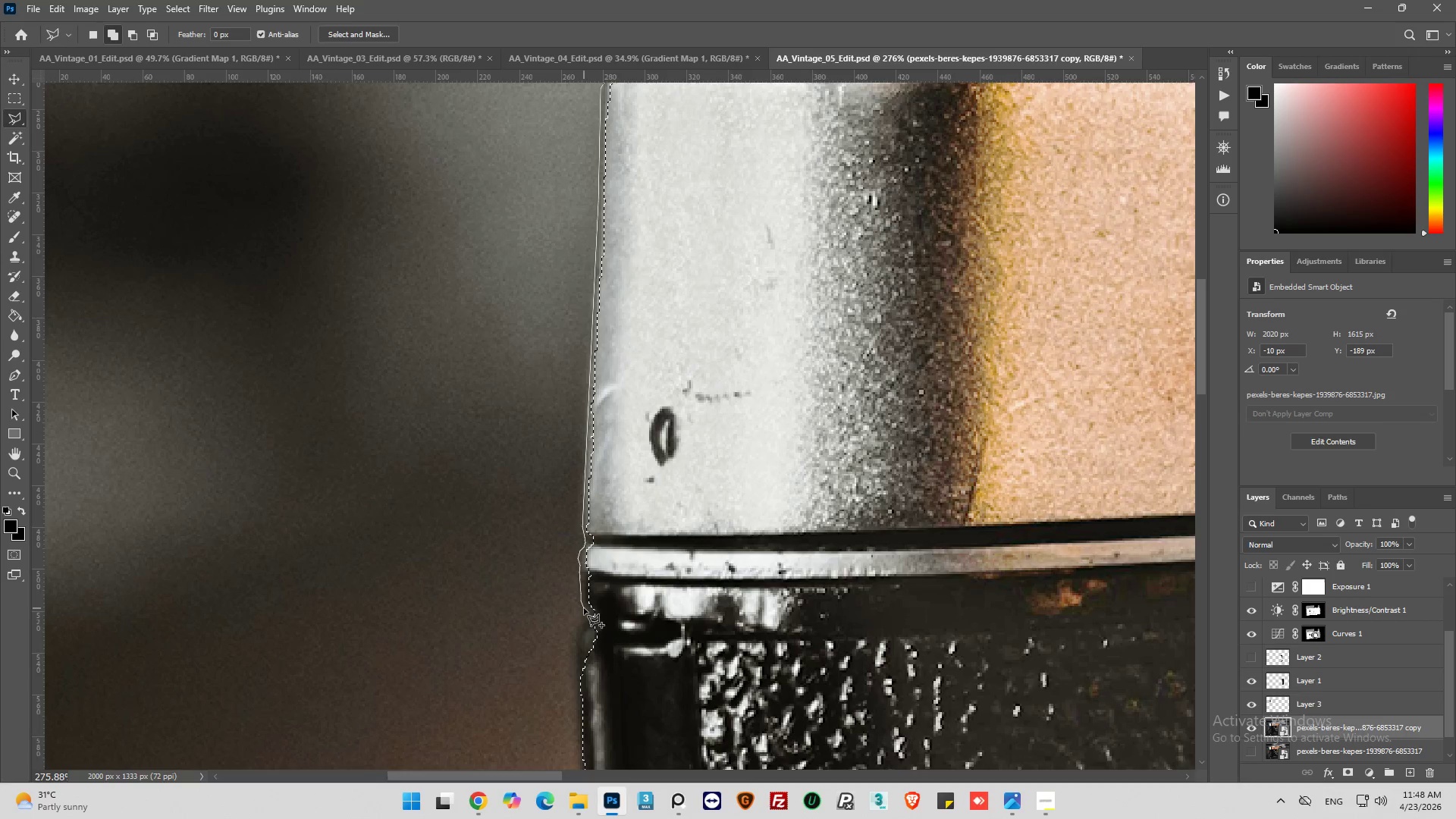 
left_click_drag(start_coordinate=[584, 608], to_coordinate=[586, 612])
 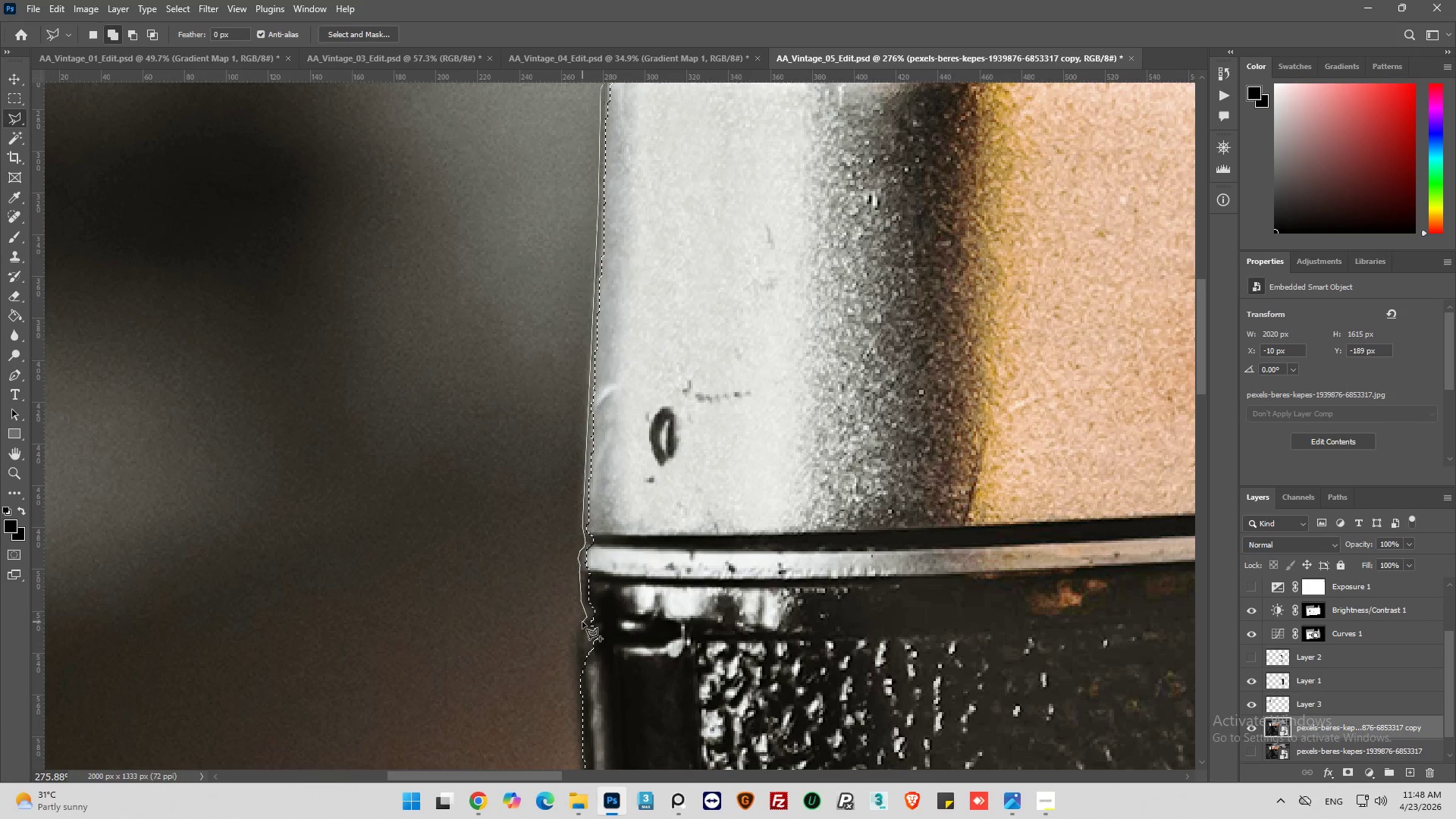 
left_click_drag(start_coordinate=[582, 622], to_coordinate=[582, 626])
 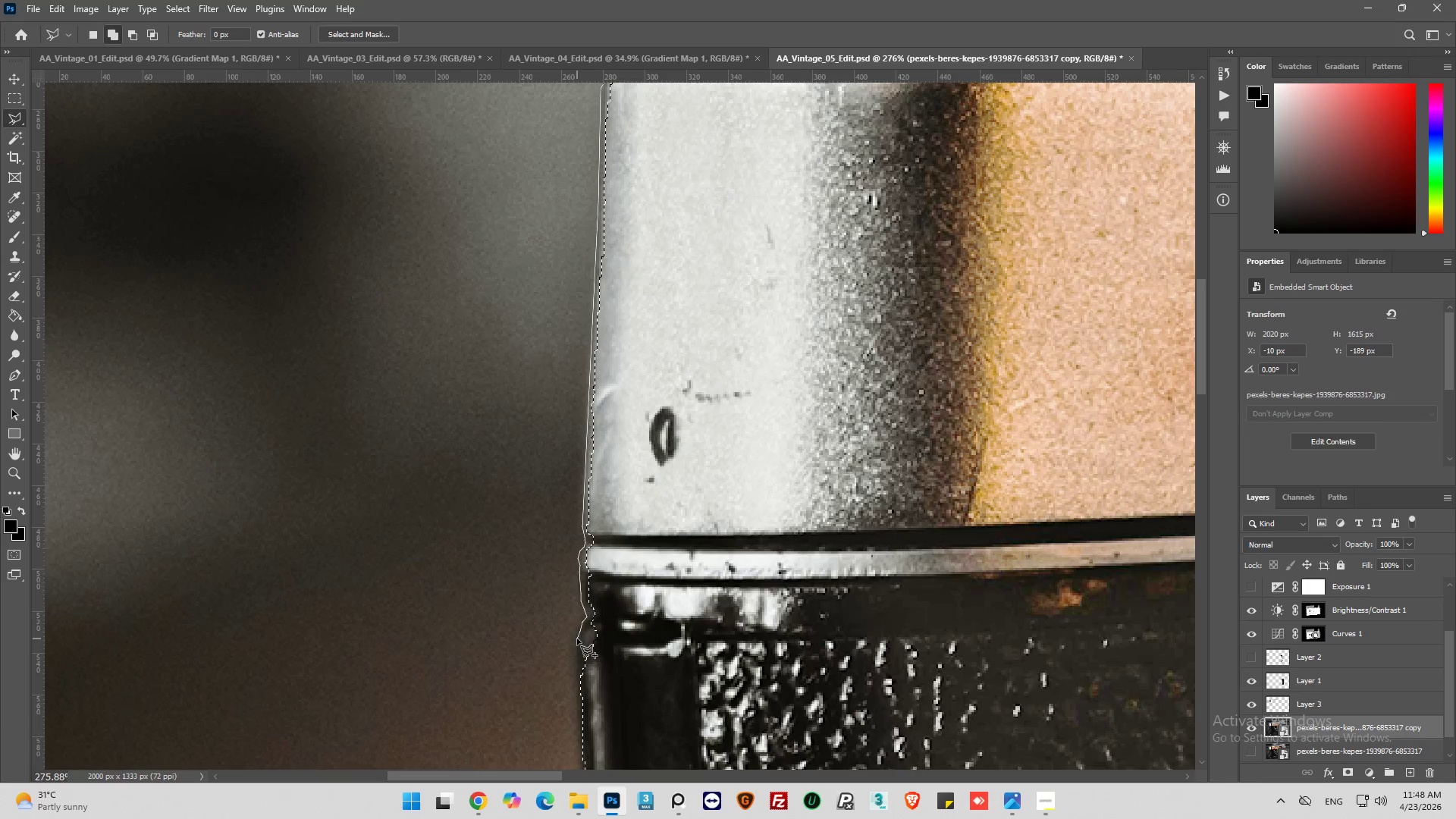 
left_click_drag(start_coordinate=[577, 639], to_coordinate=[577, 651])
 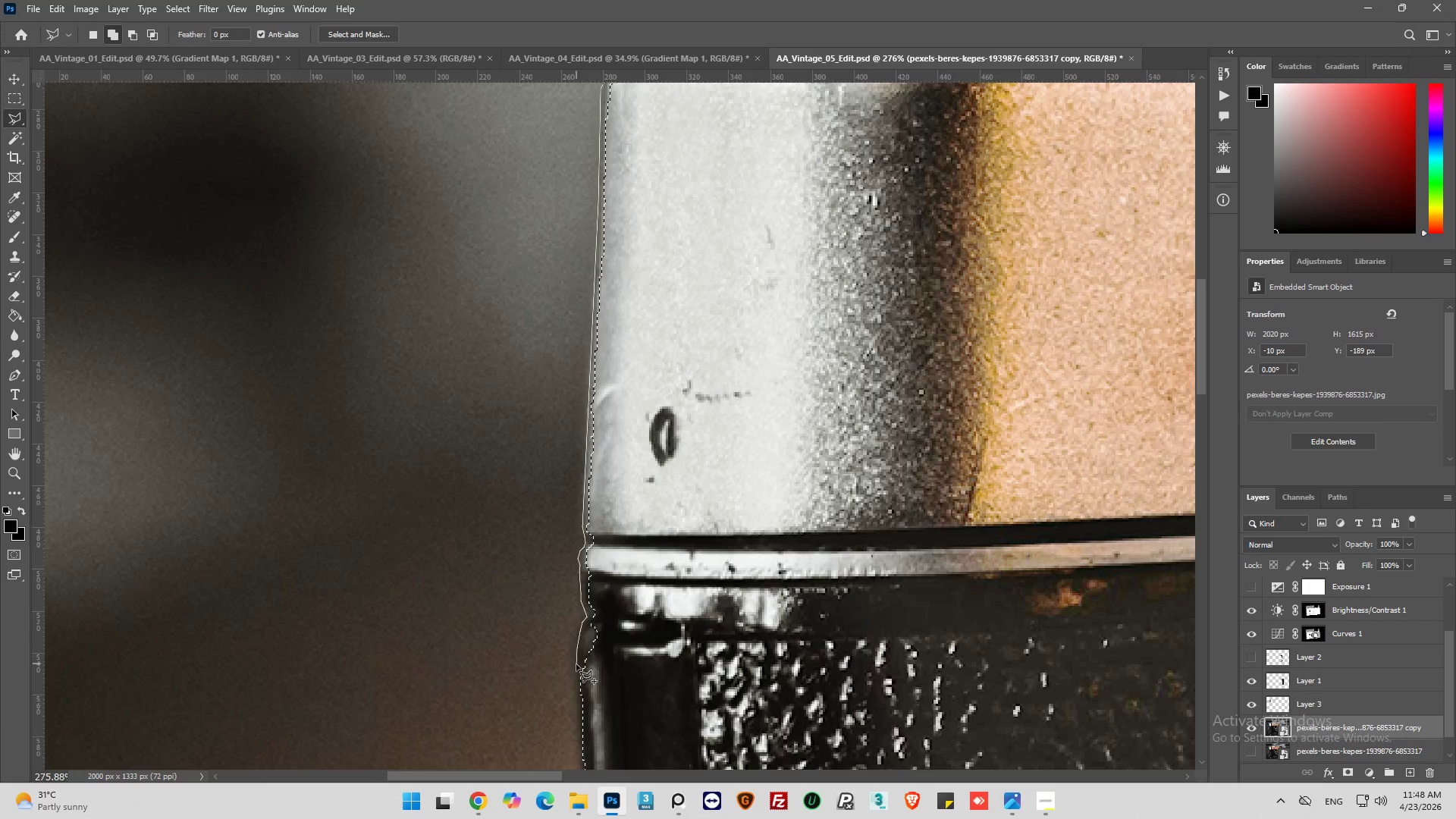 
left_click([576, 664])
 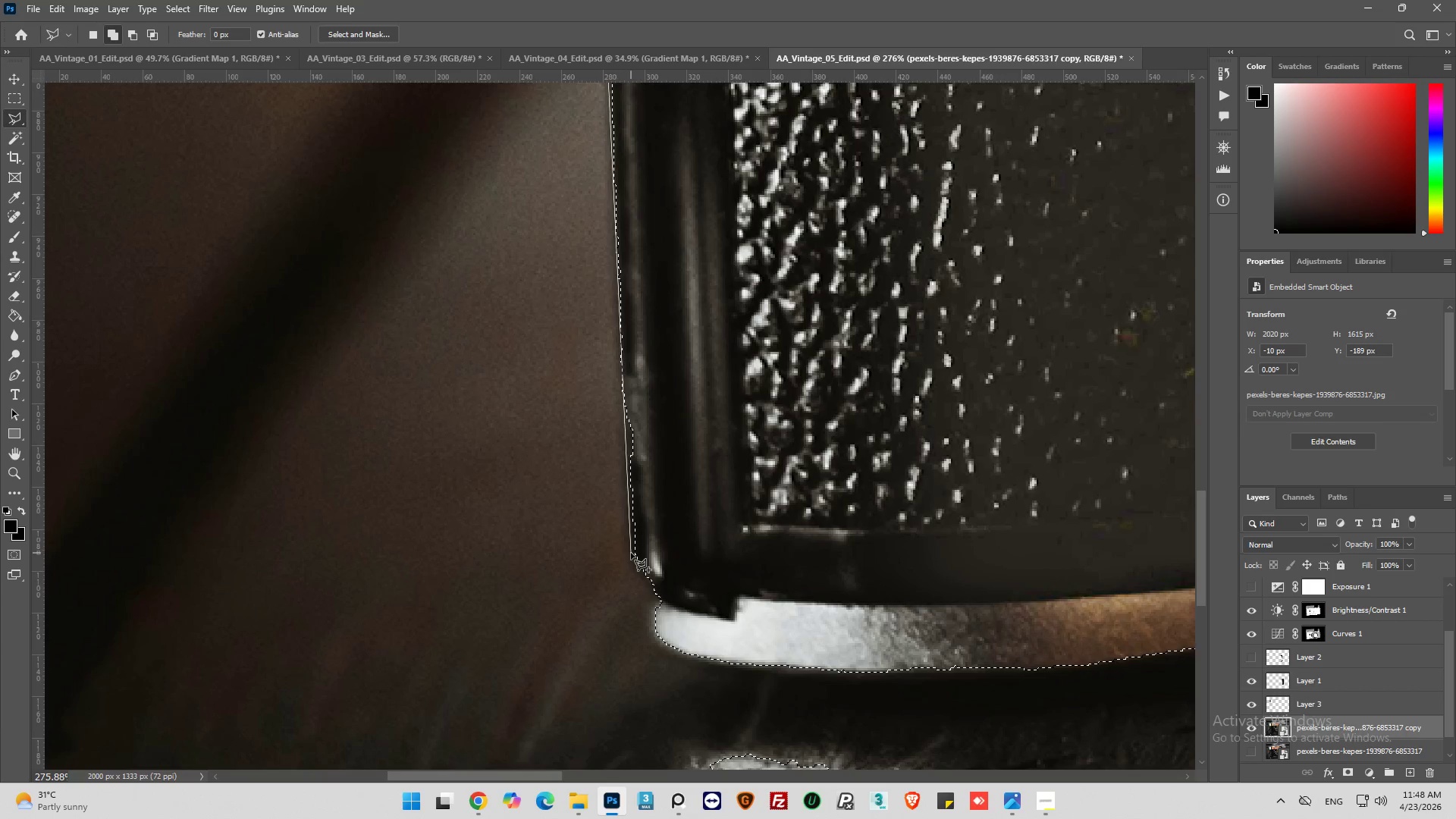 
wait(7.41)
 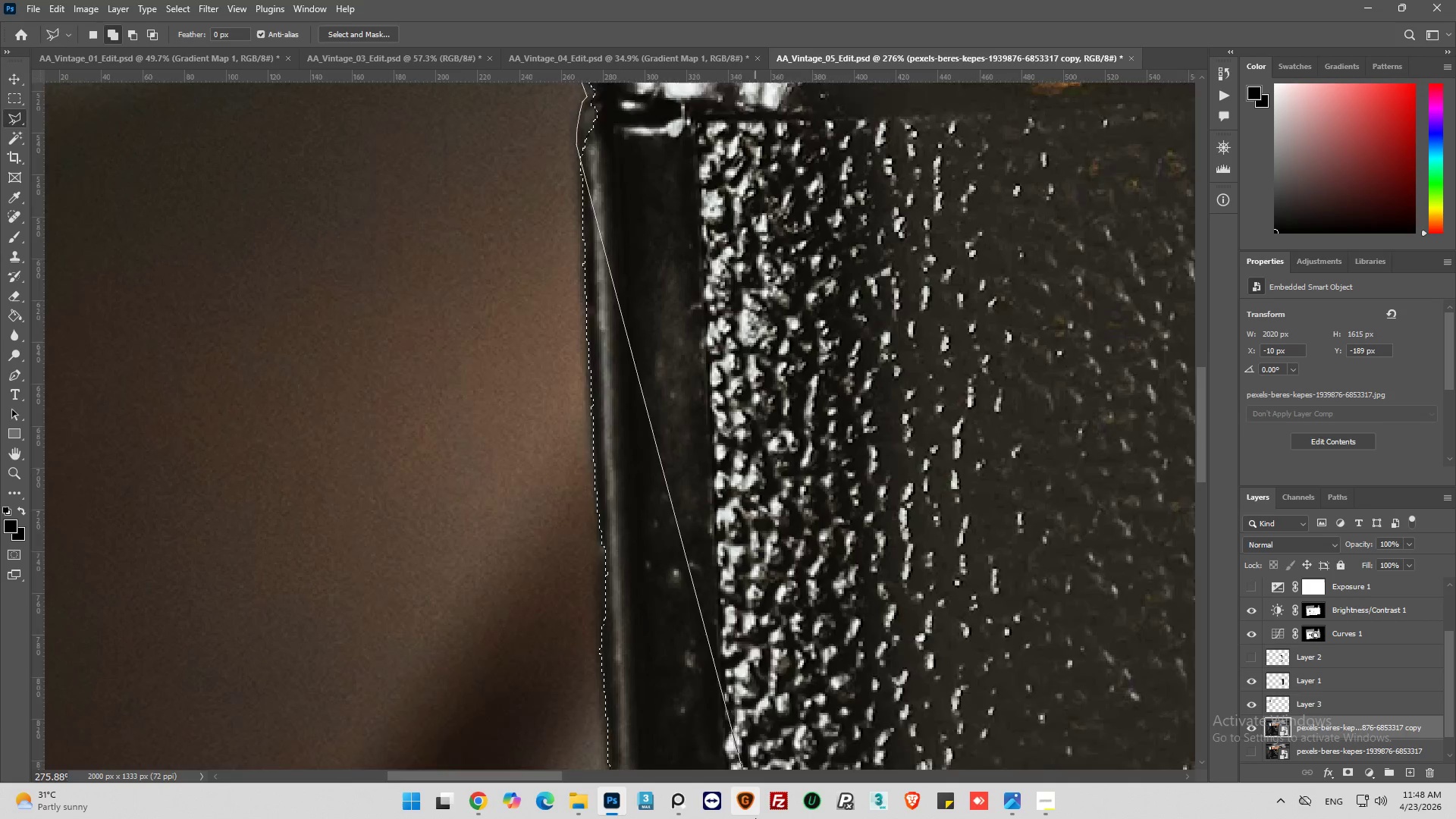 
left_click([628, 549])
 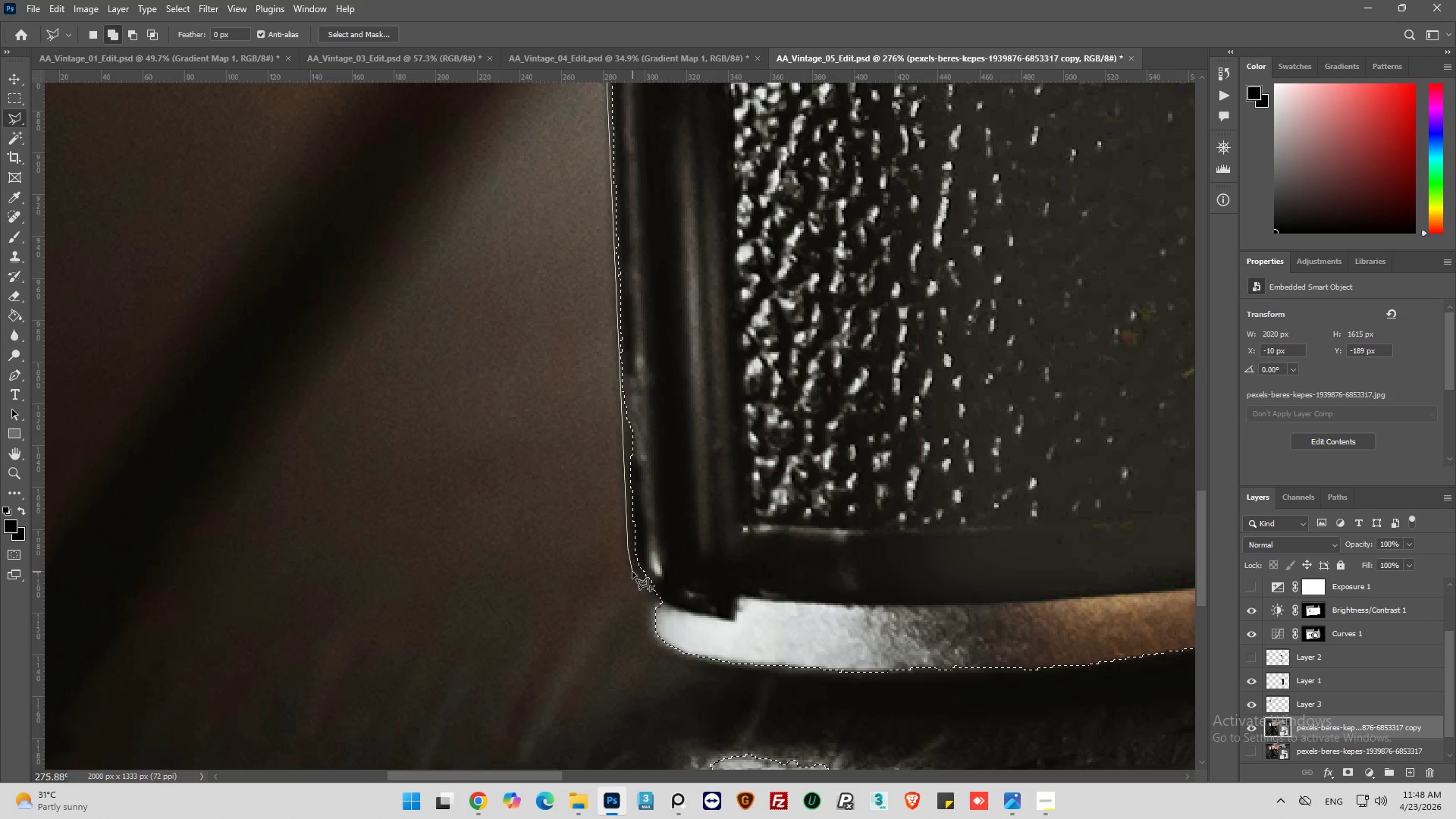 
left_click([633, 566])
 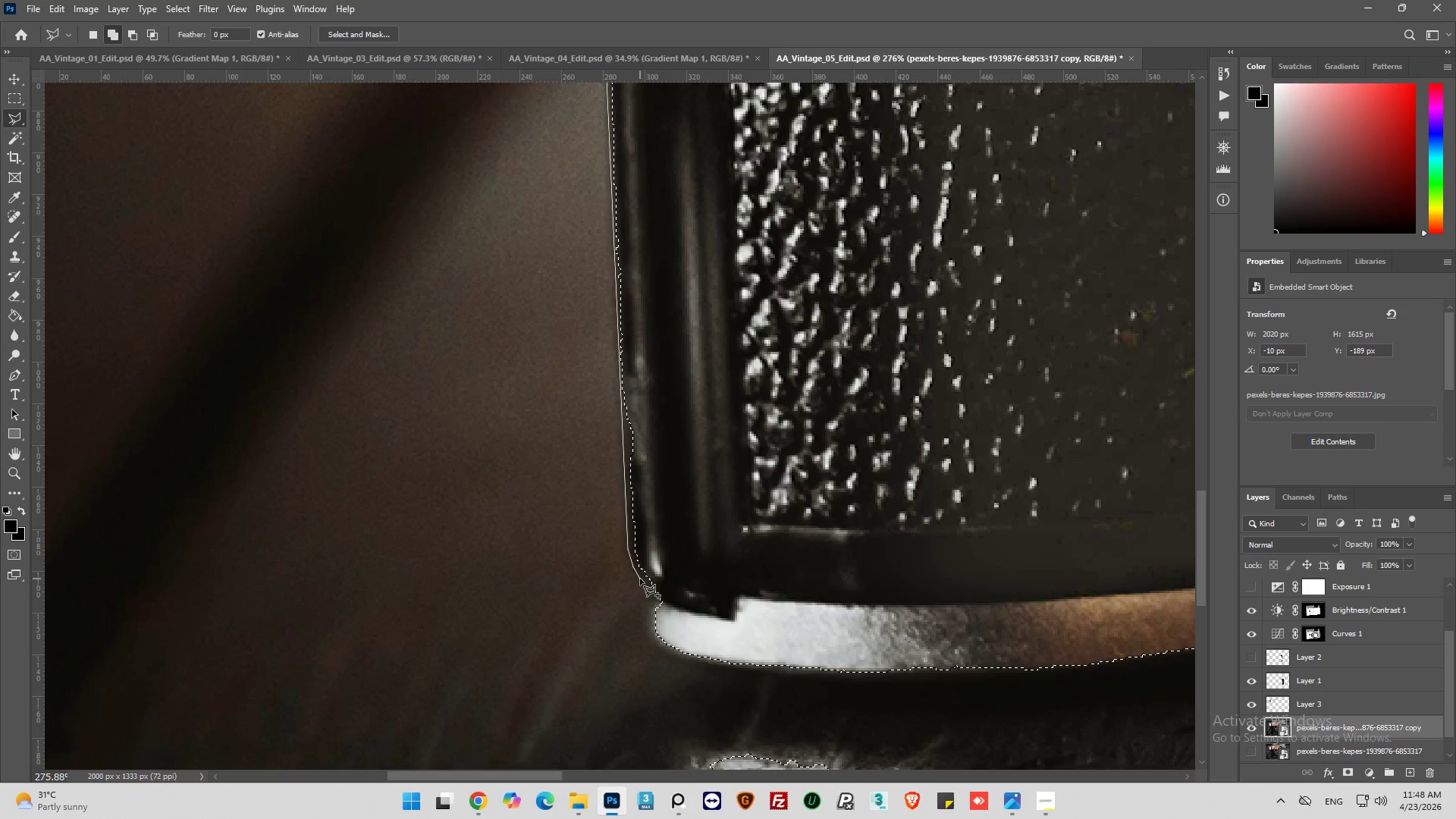 
left_click([640, 579])
 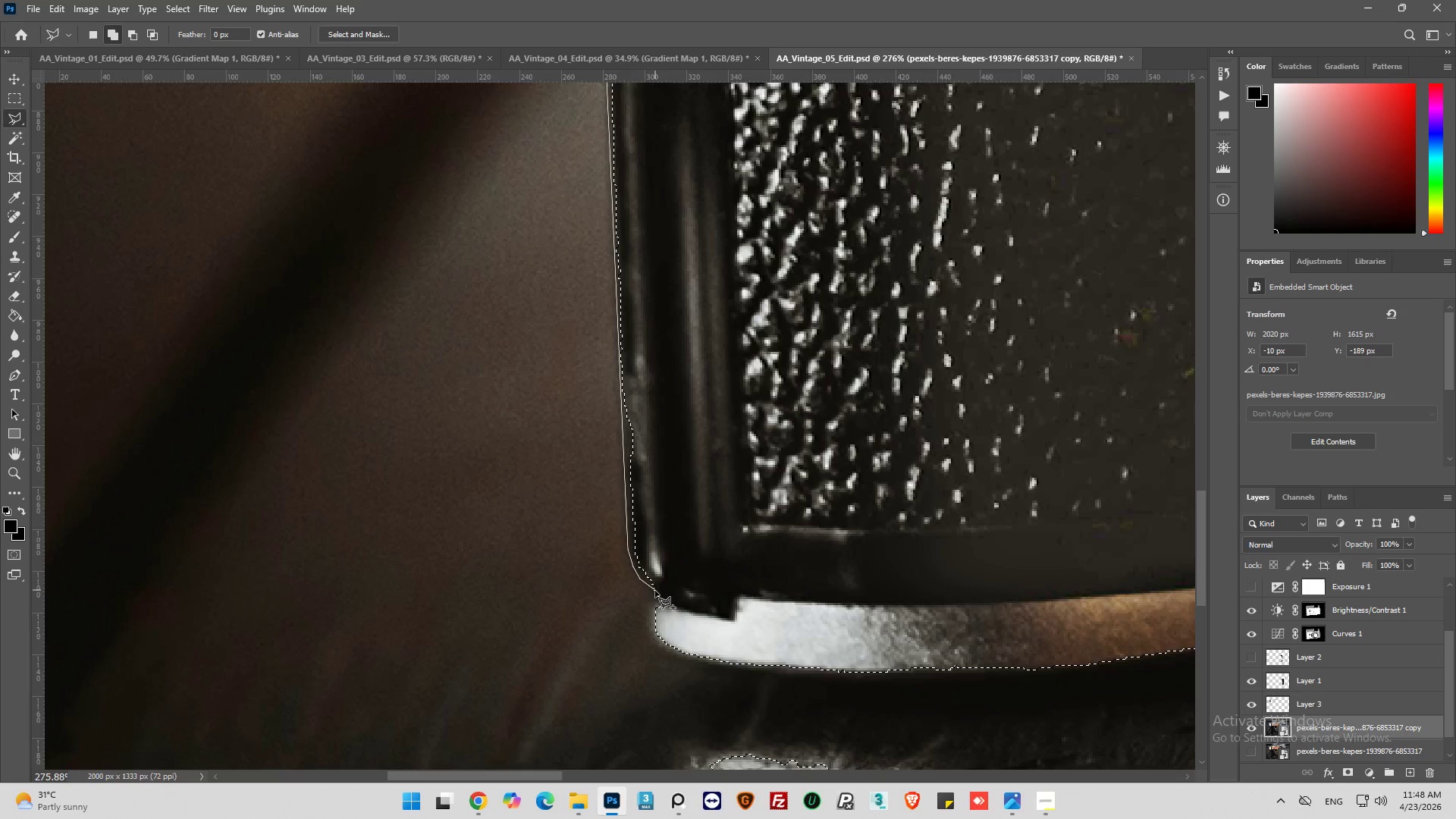 
left_click([654, 597])
 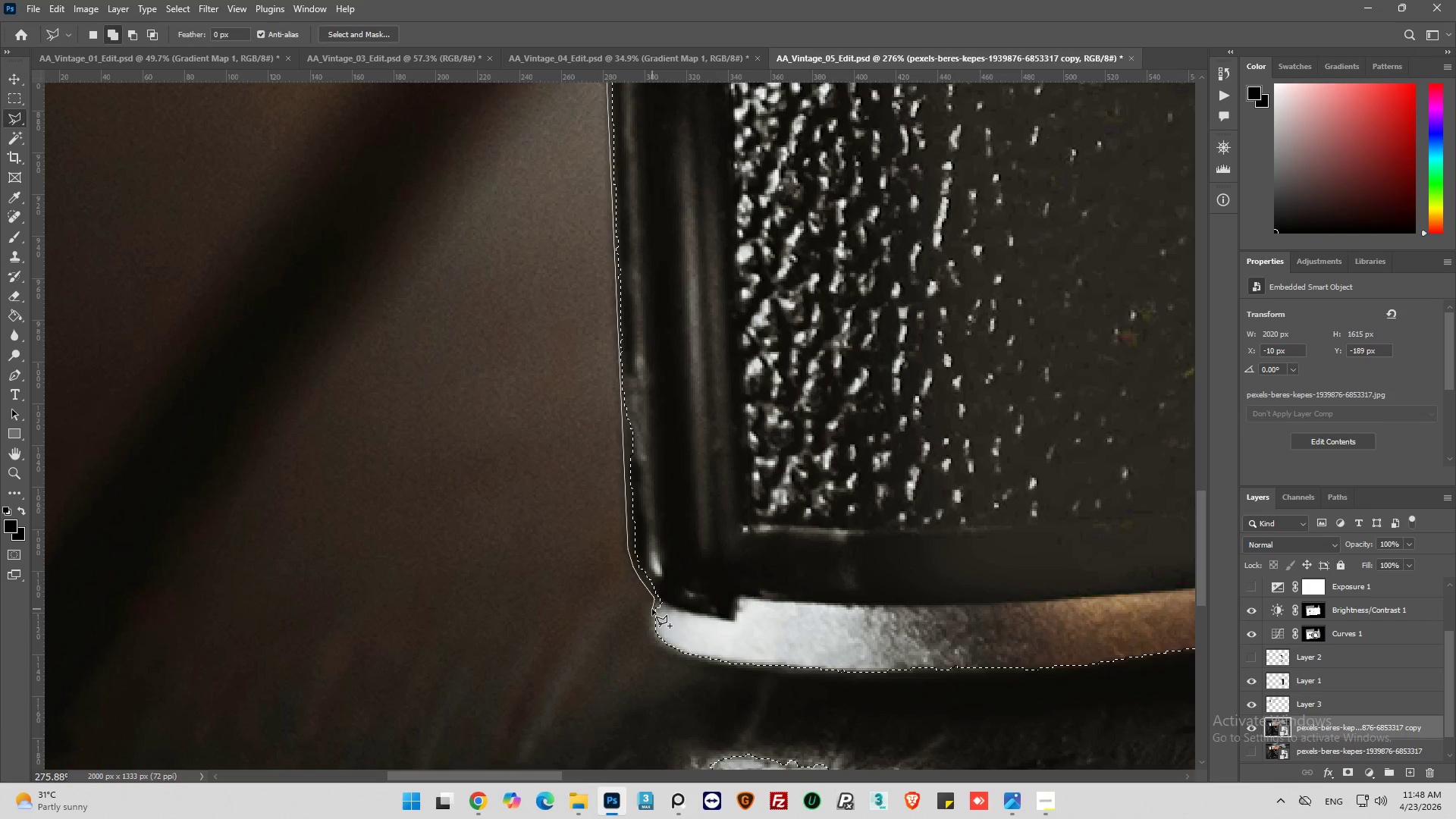 
left_click_drag(start_coordinate=[650, 617], to_coordinate=[651, 625])
 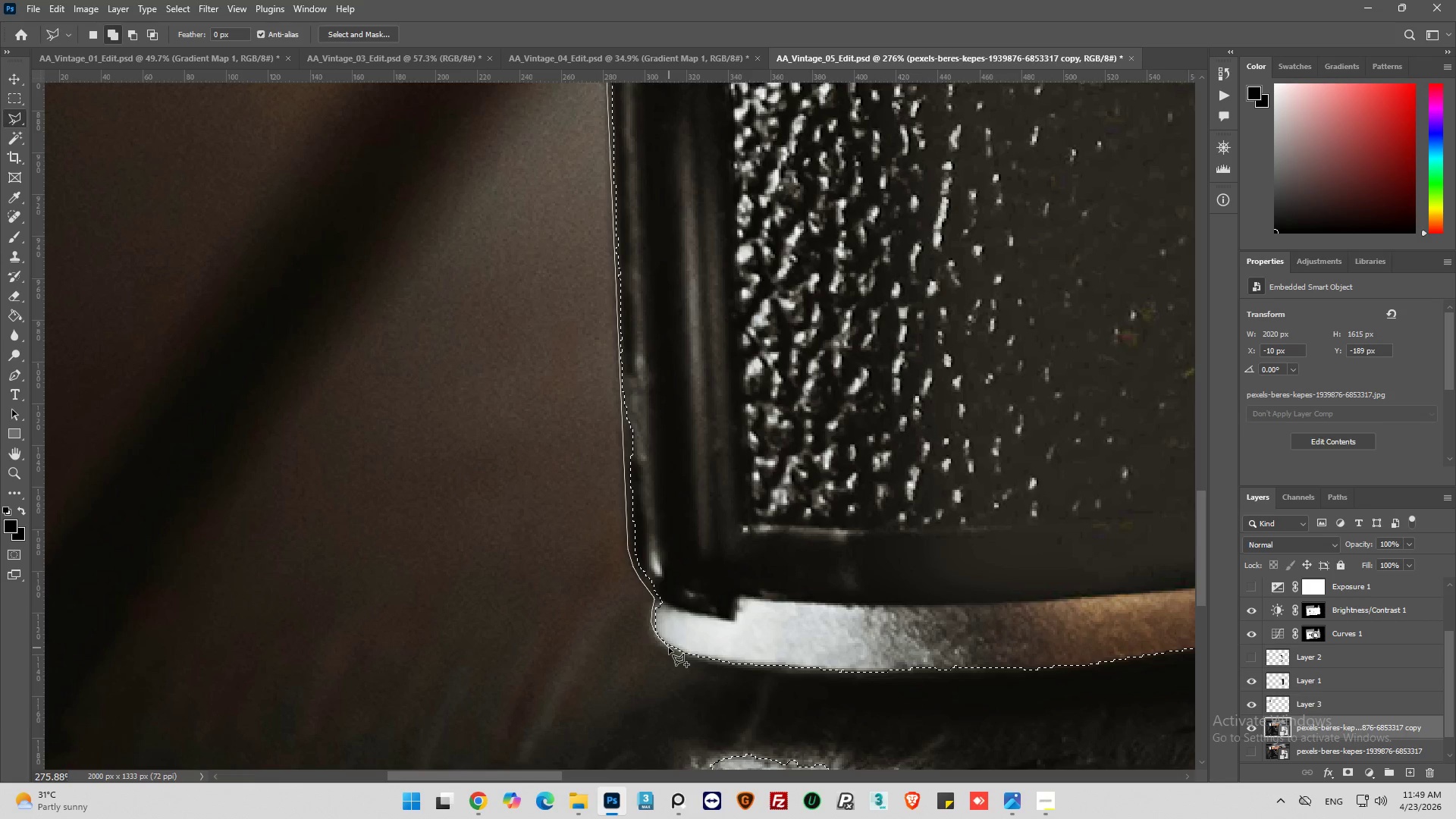 
left_click([670, 647])
 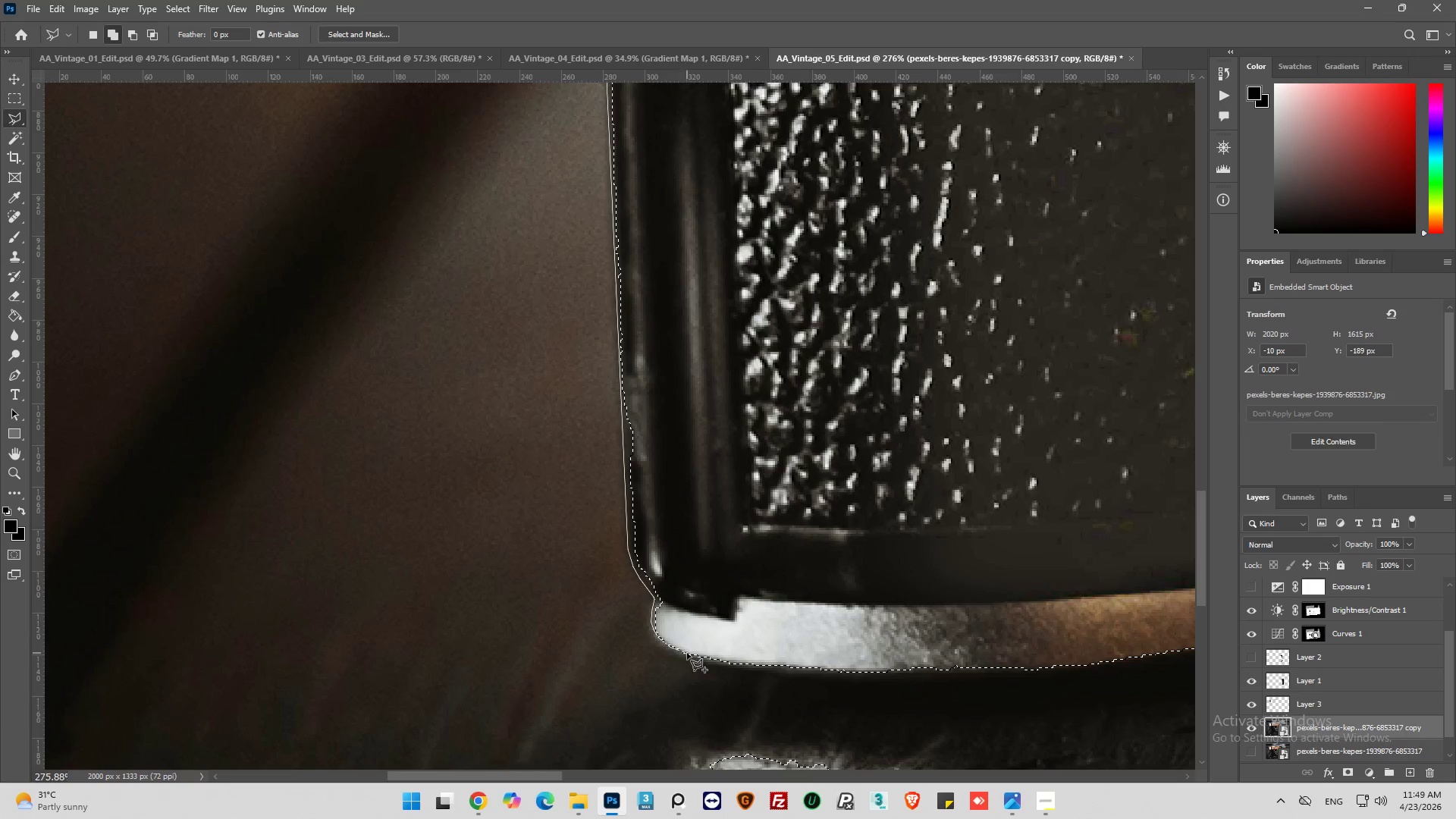 
left_click_drag(start_coordinate=[687, 653], to_coordinate=[704, 653])
 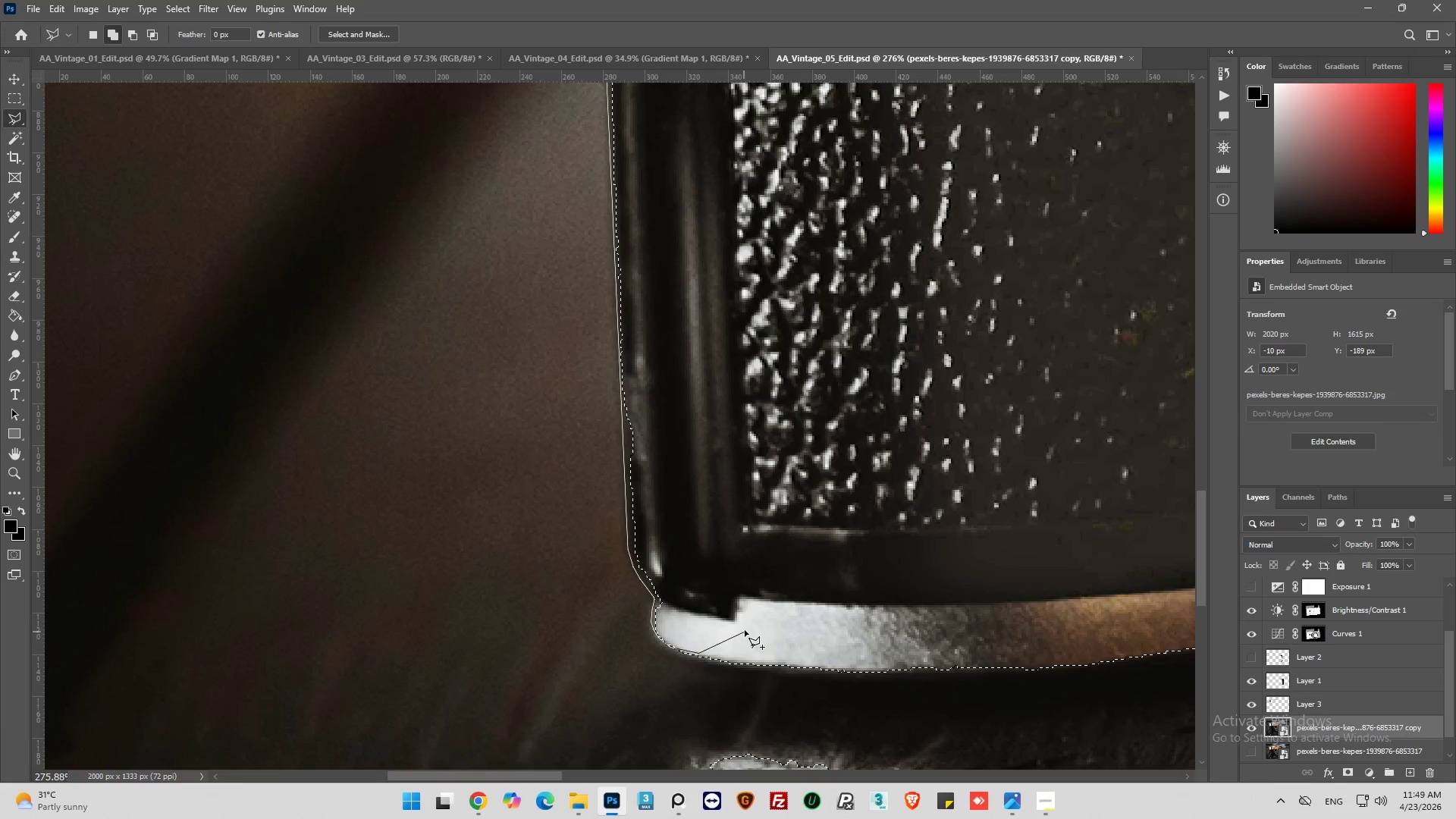 
left_click_drag(start_coordinate=[745, 630], to_coordinate=[750, 604])
 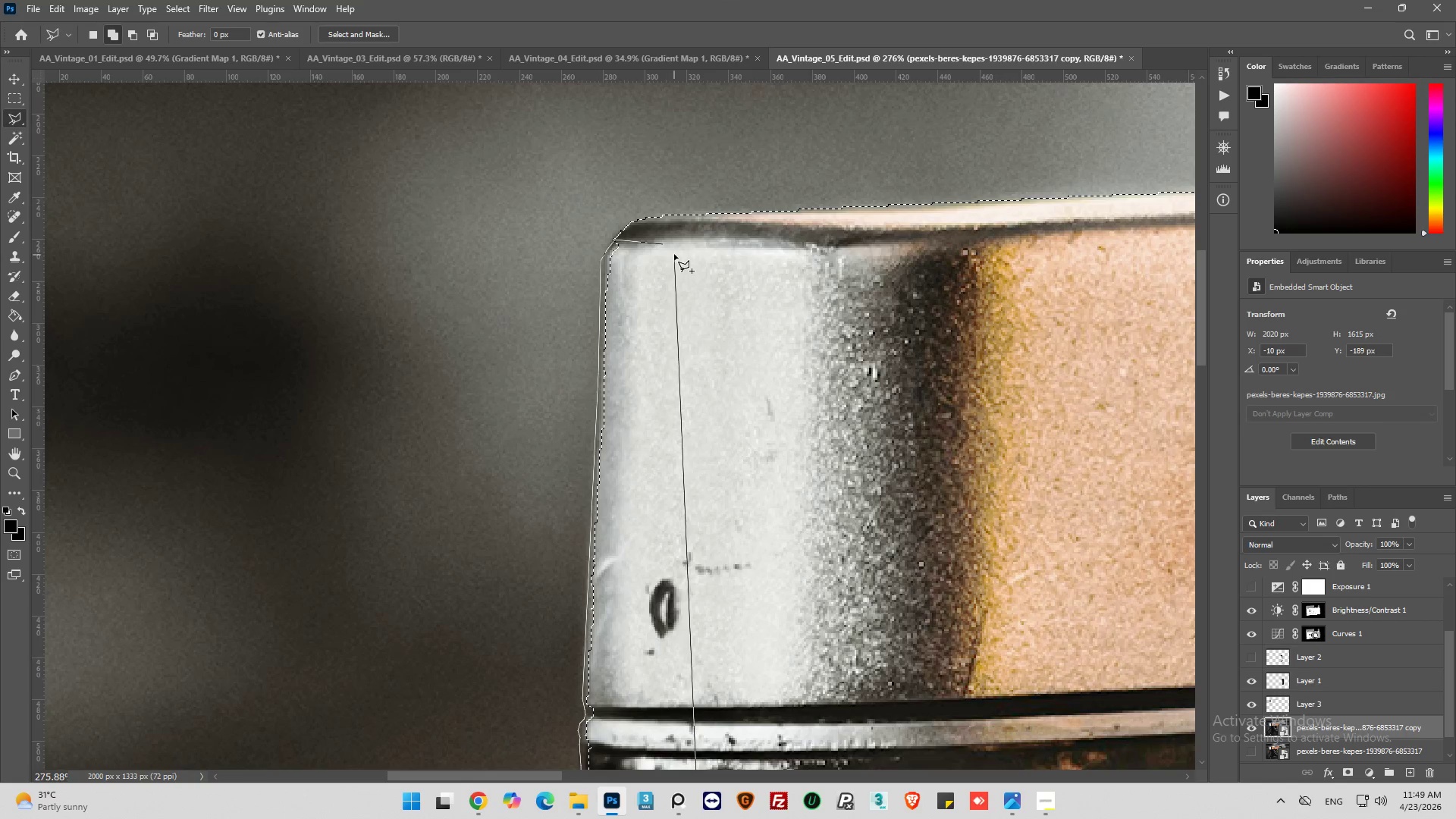 
left_click([661, 243])
 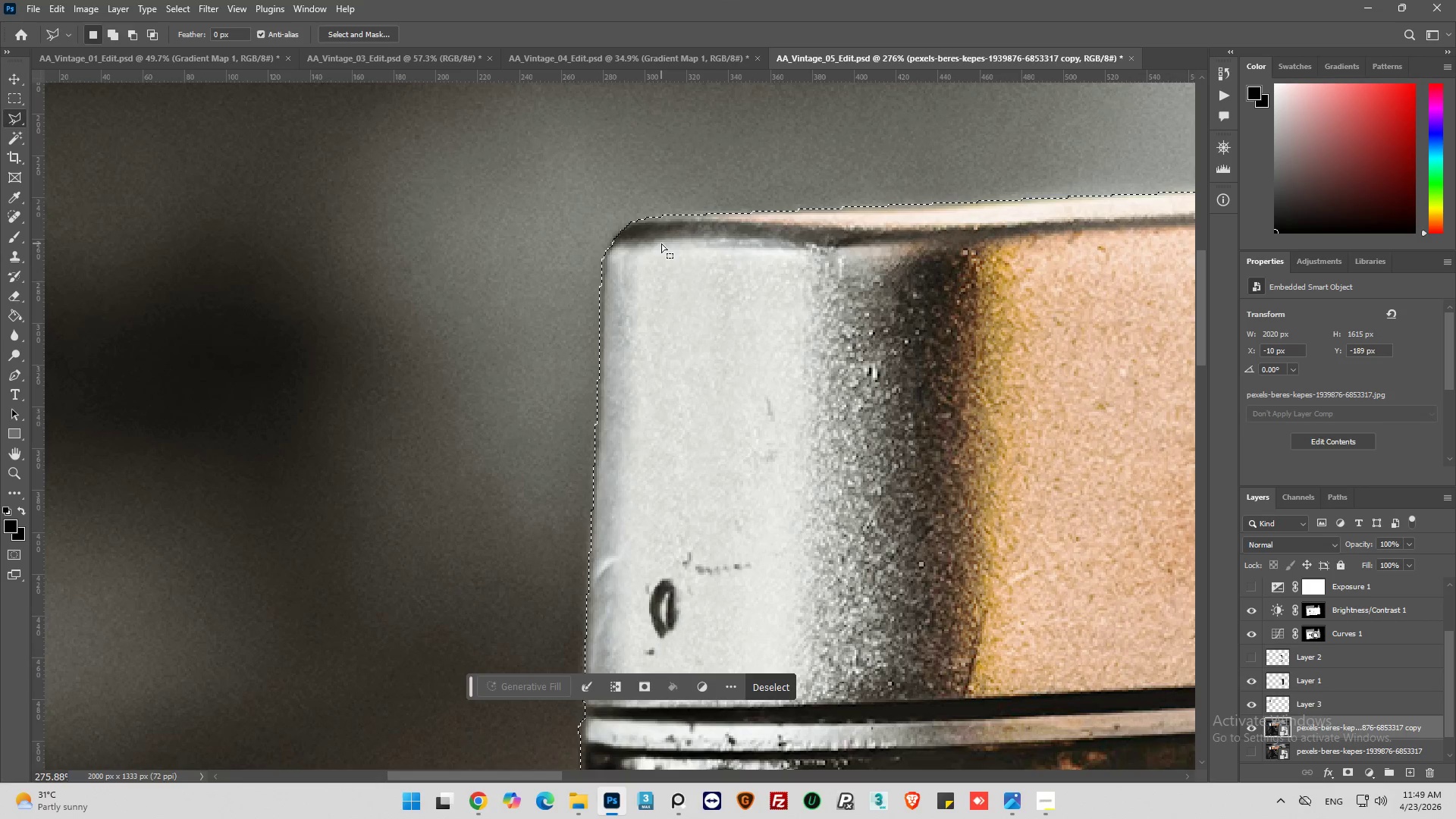 
hold_key(key=AltLeft, duration=1.19)
scroll: coordinate [566, 202], scroll_direction: down, amount: 19.0
 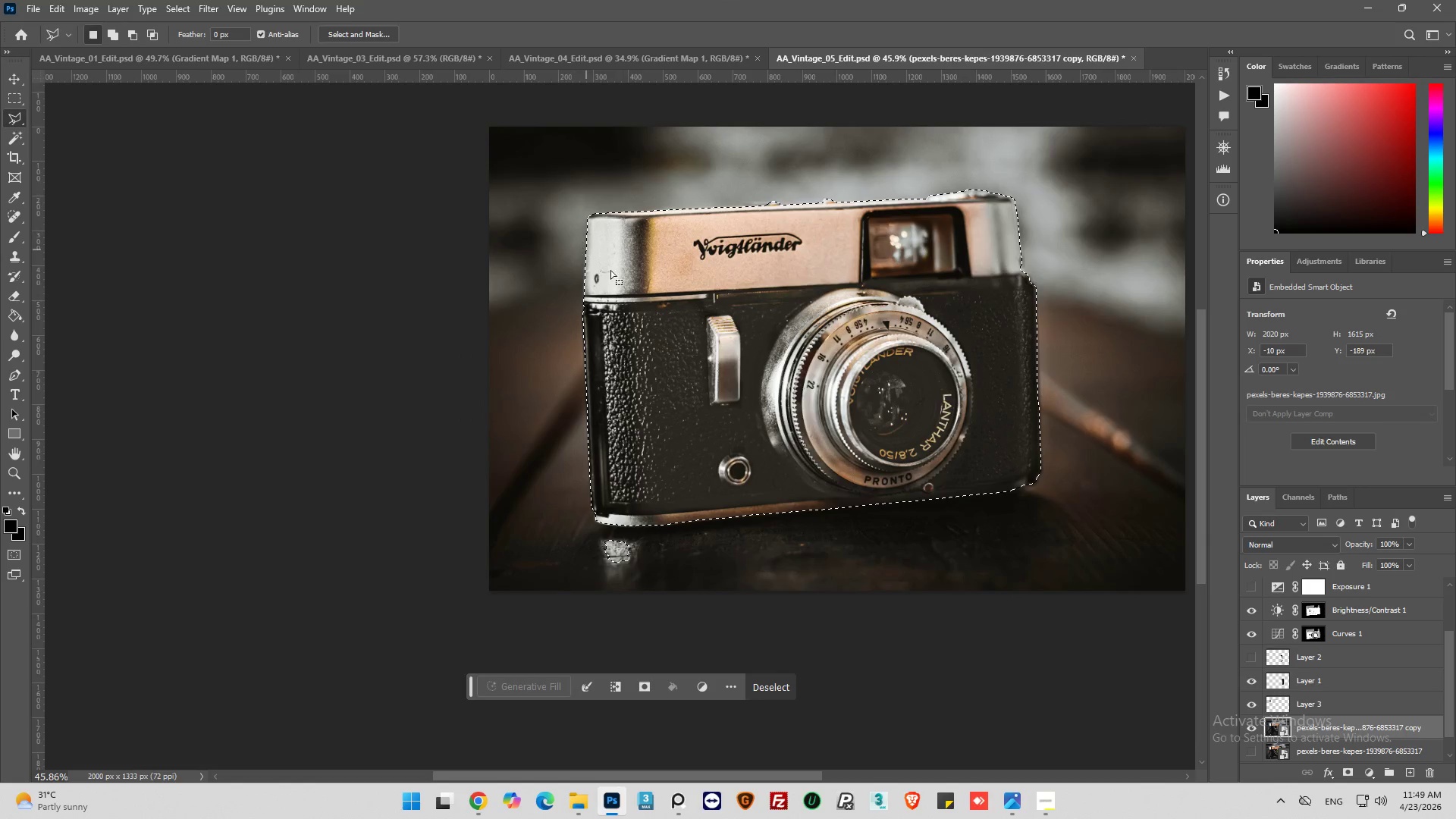 
hold_key(key=AltLeft, duration=0.86)
scroll: coordinate [926, 513], scroll_direction: up, amount: 10.0
 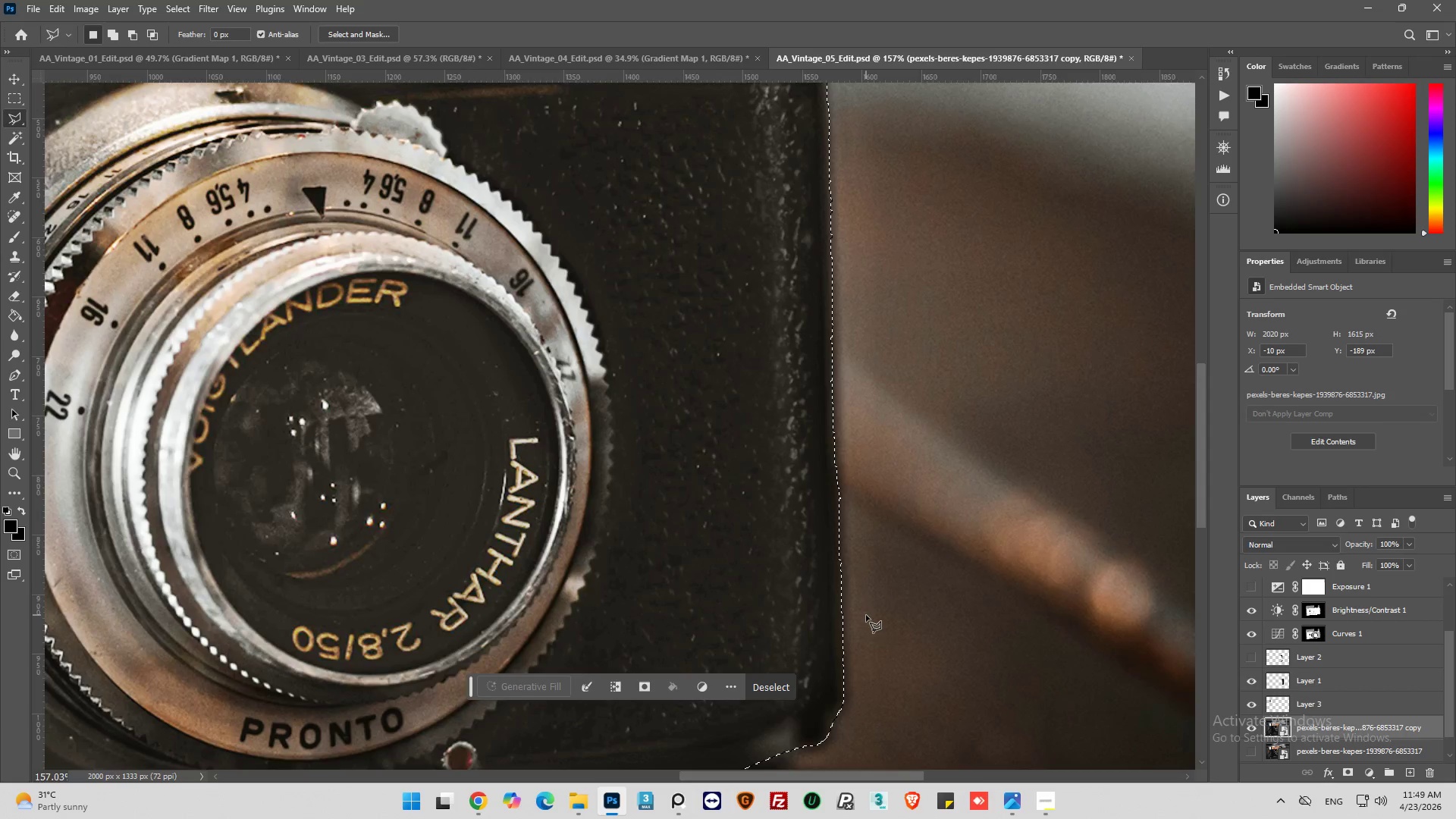 
hold_key(key=AltLeft, duration=0.48)
scroll: coordinate [866, 615], scroll_direction: down, amount: 6.0
 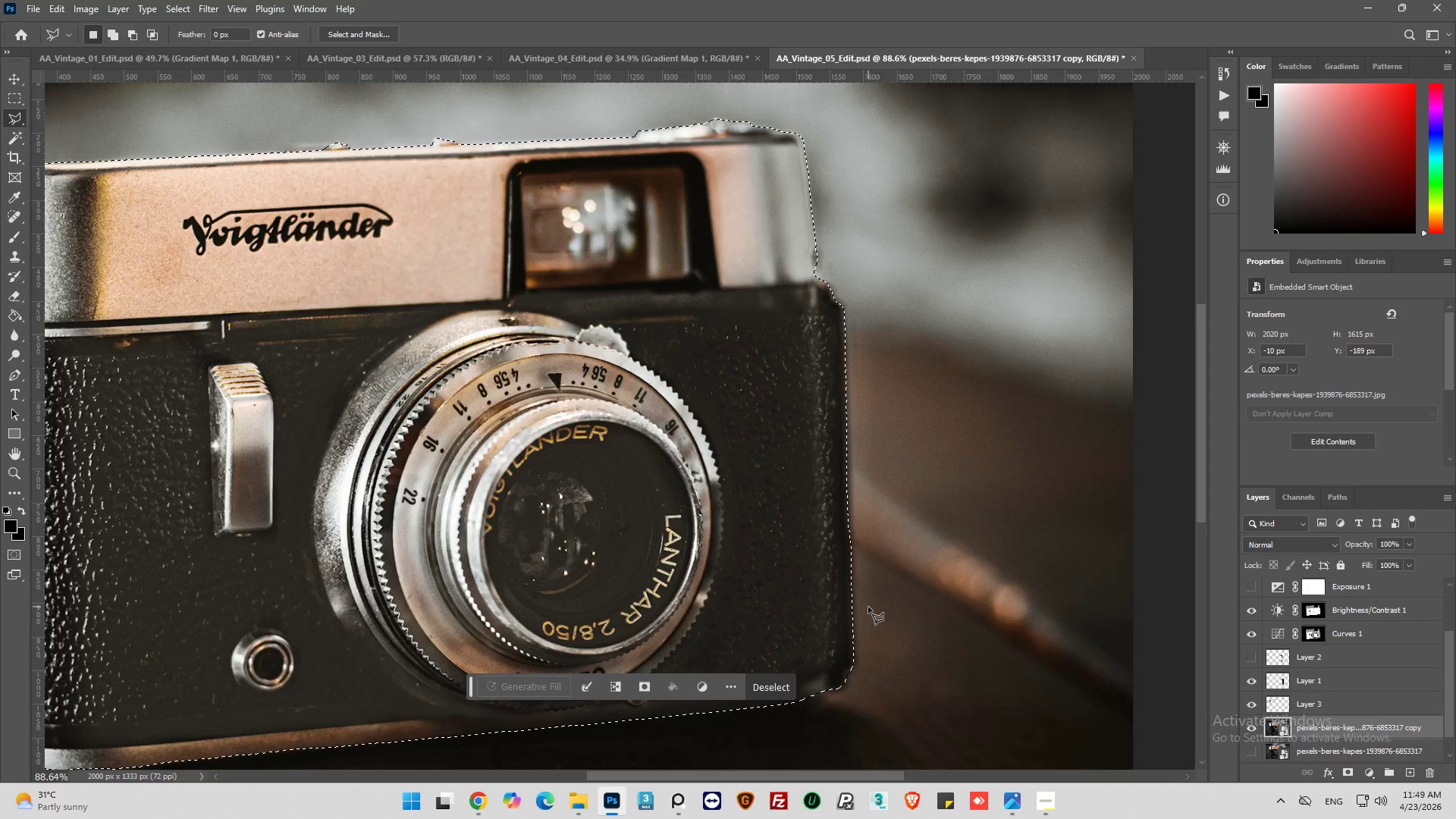 
hold_key(key=AltLeft, duration=0.41)
scroll: coordinate [870, 600], scroll_direction: down, amount: 10.0
 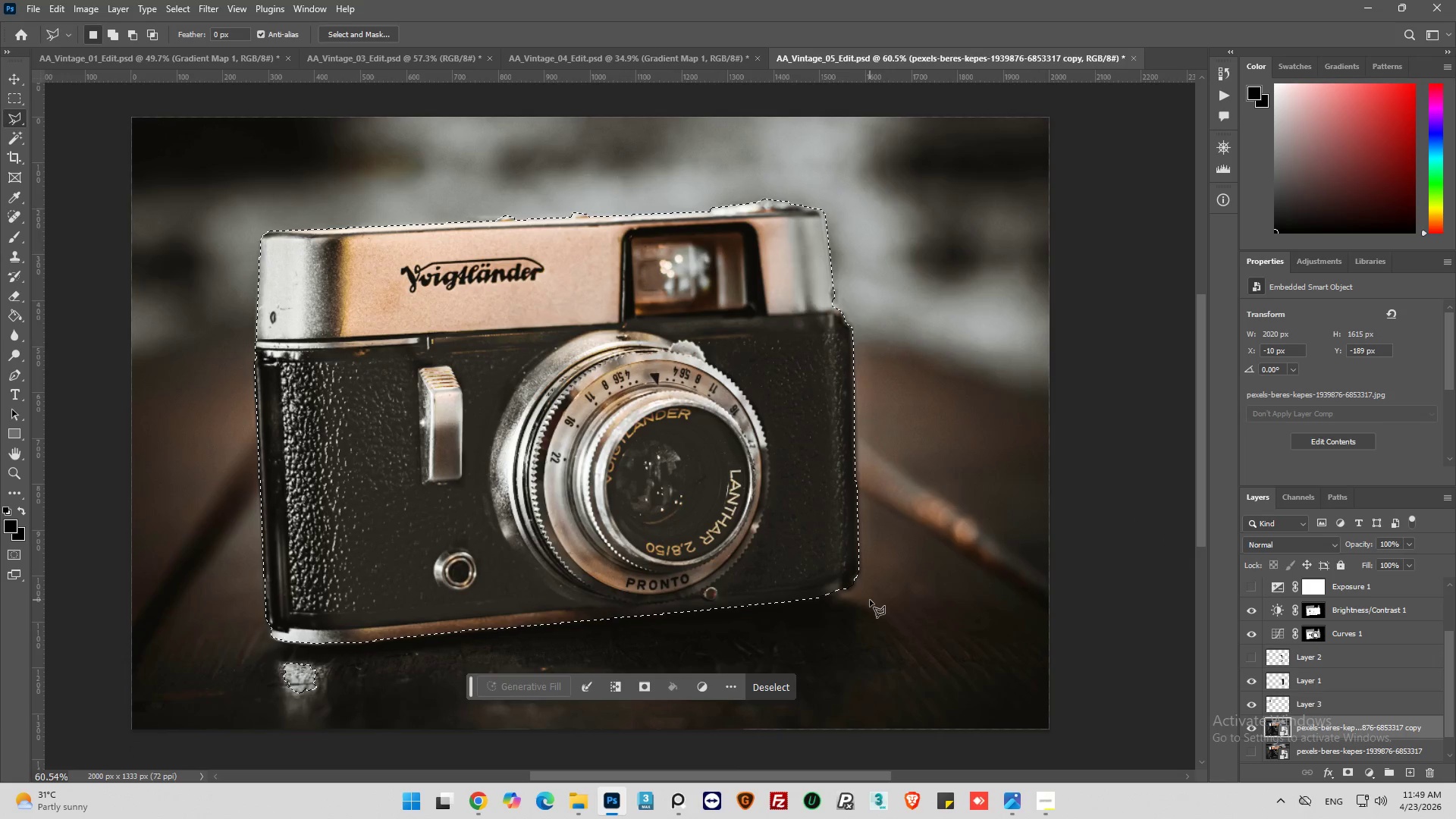 
key(Alt+AltLeft)
 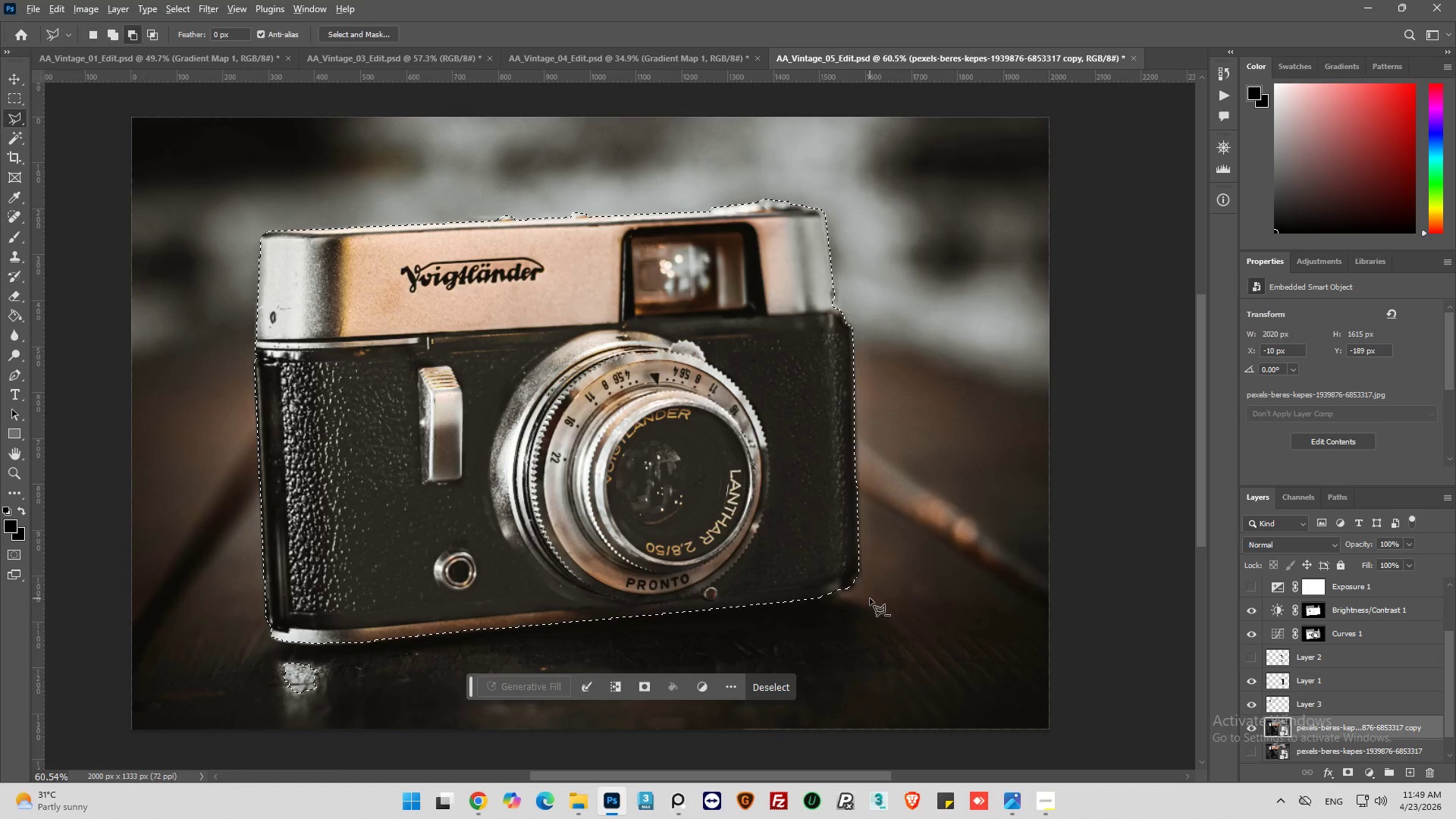 
scroll: coordinate [870, 598], scroll_direction: down, amount: 5.0
 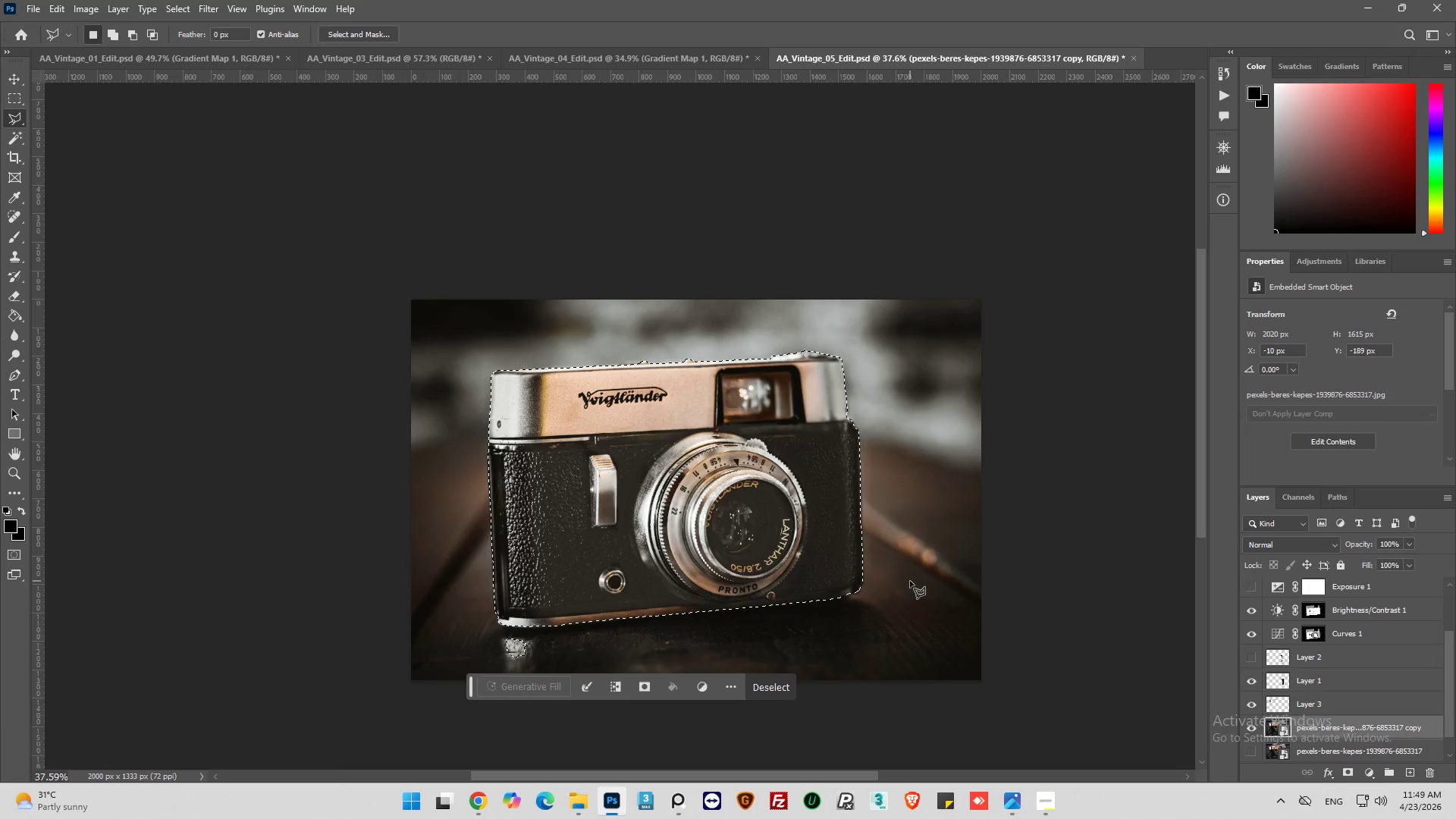 
key(Control+Shift+I)
 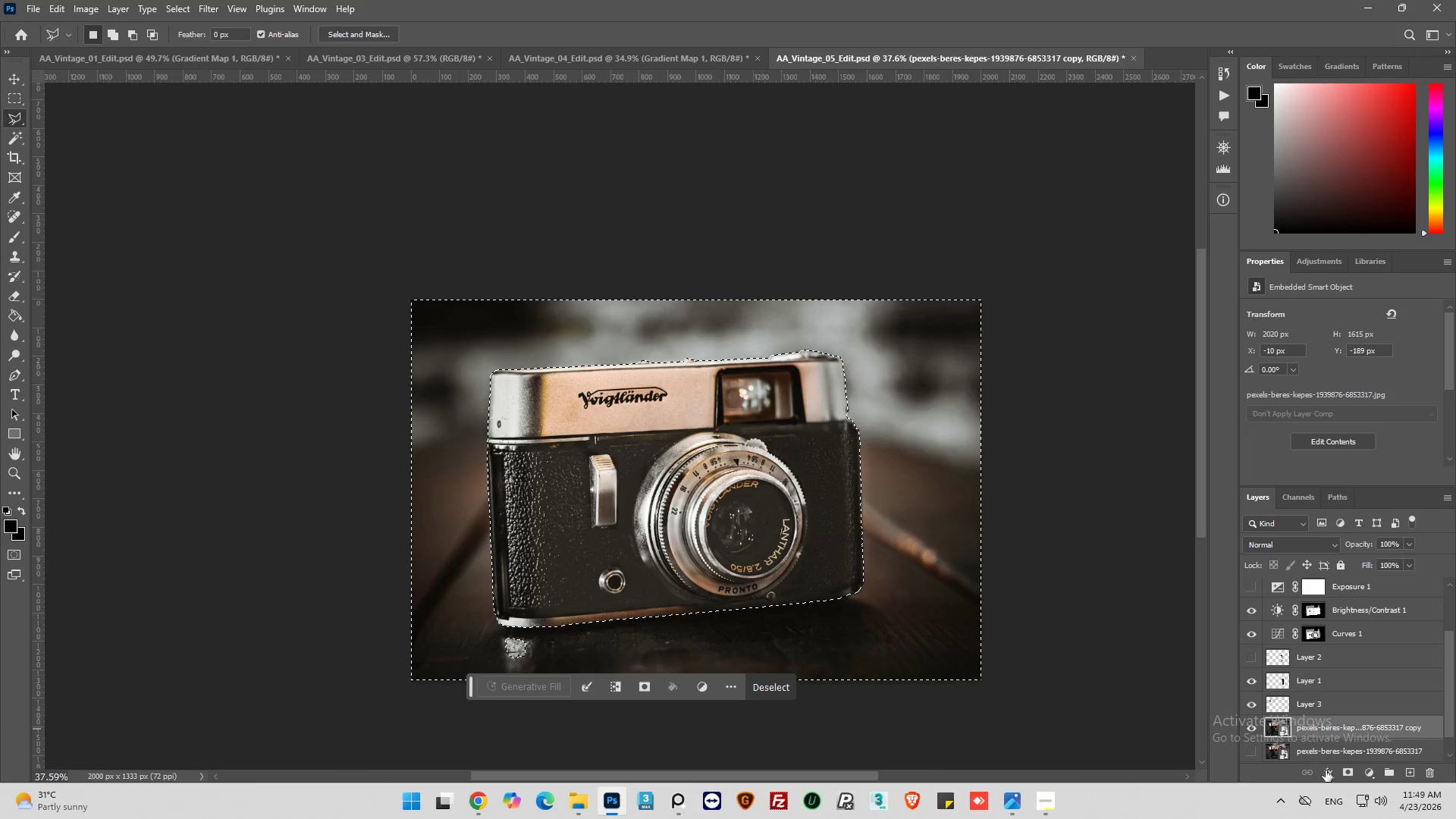 
left_click([1372, 767])
 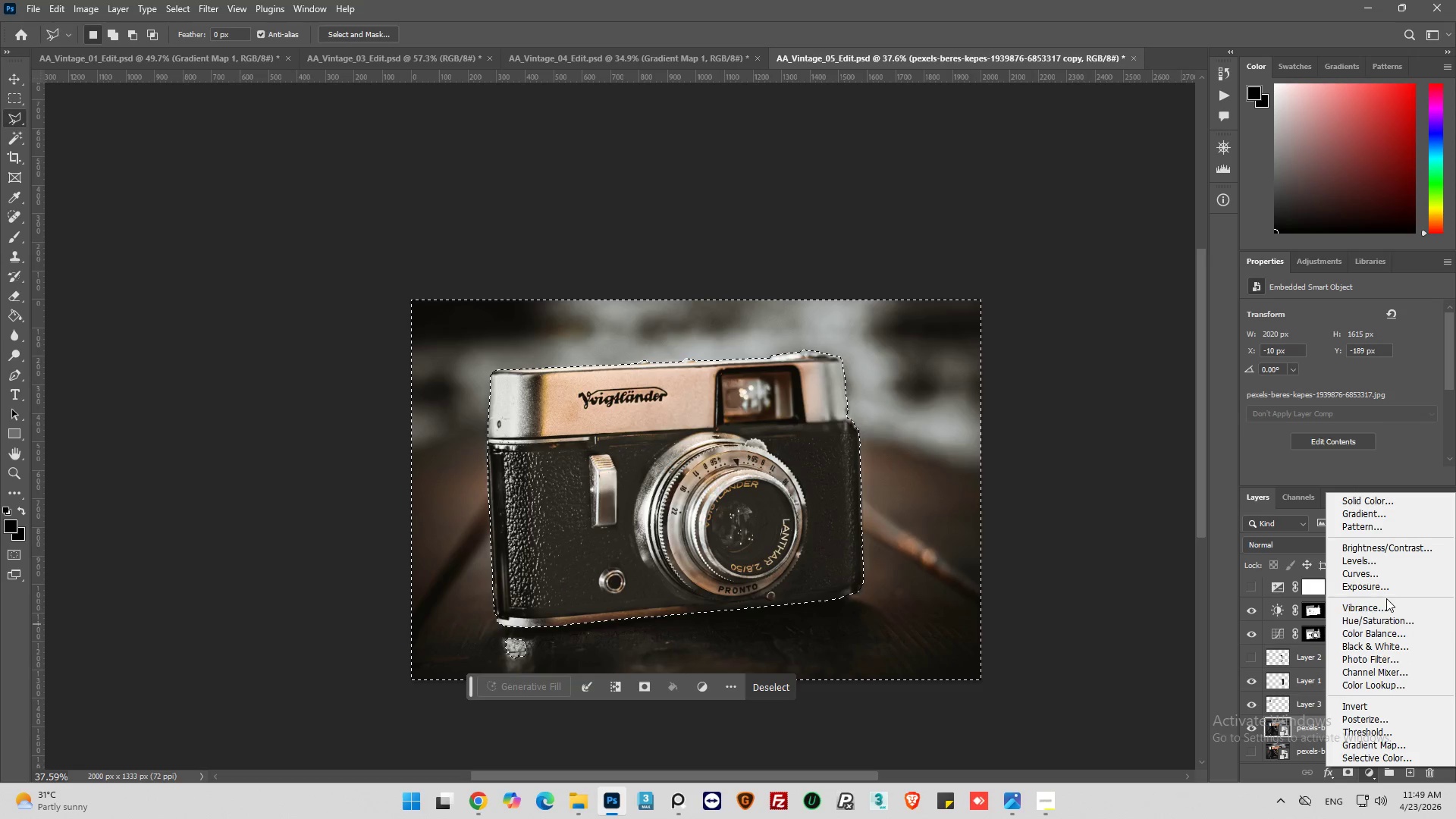 
left_click([1386, 583])
 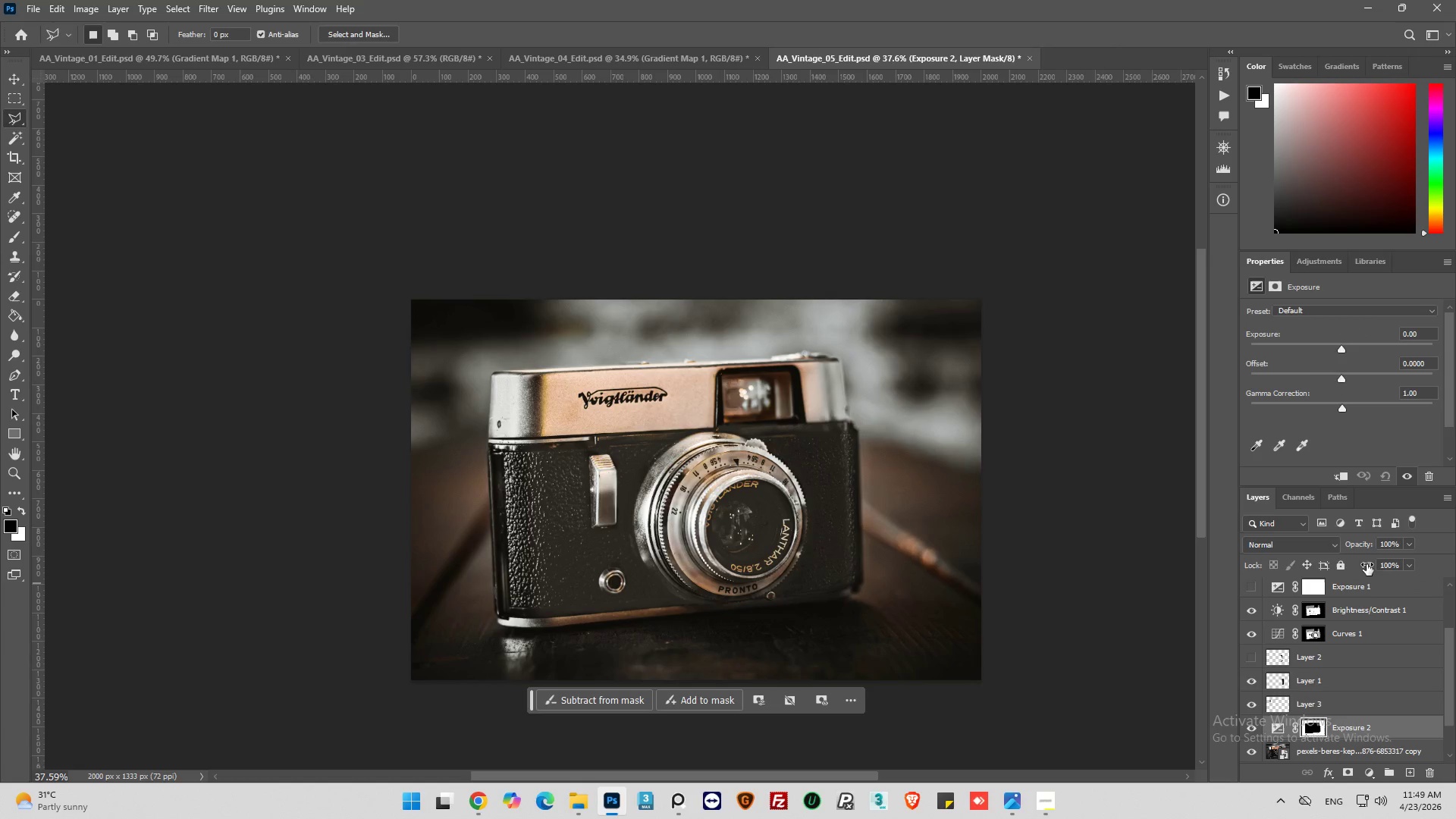 
left_click_drag(start_coordinate=[1343, 351], to_coordinate=[1367, 354])
 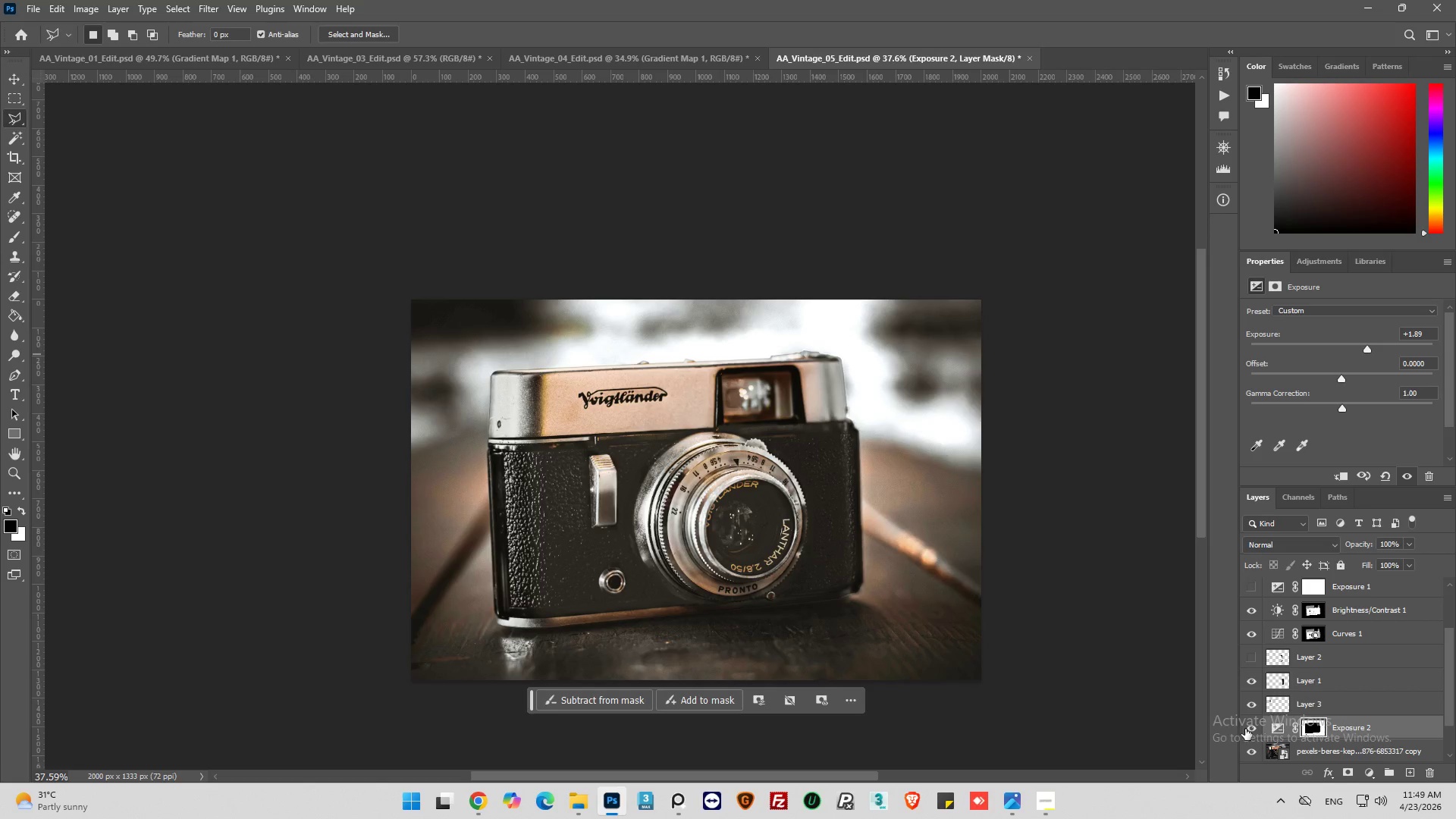 
left_click([1248, 729])
 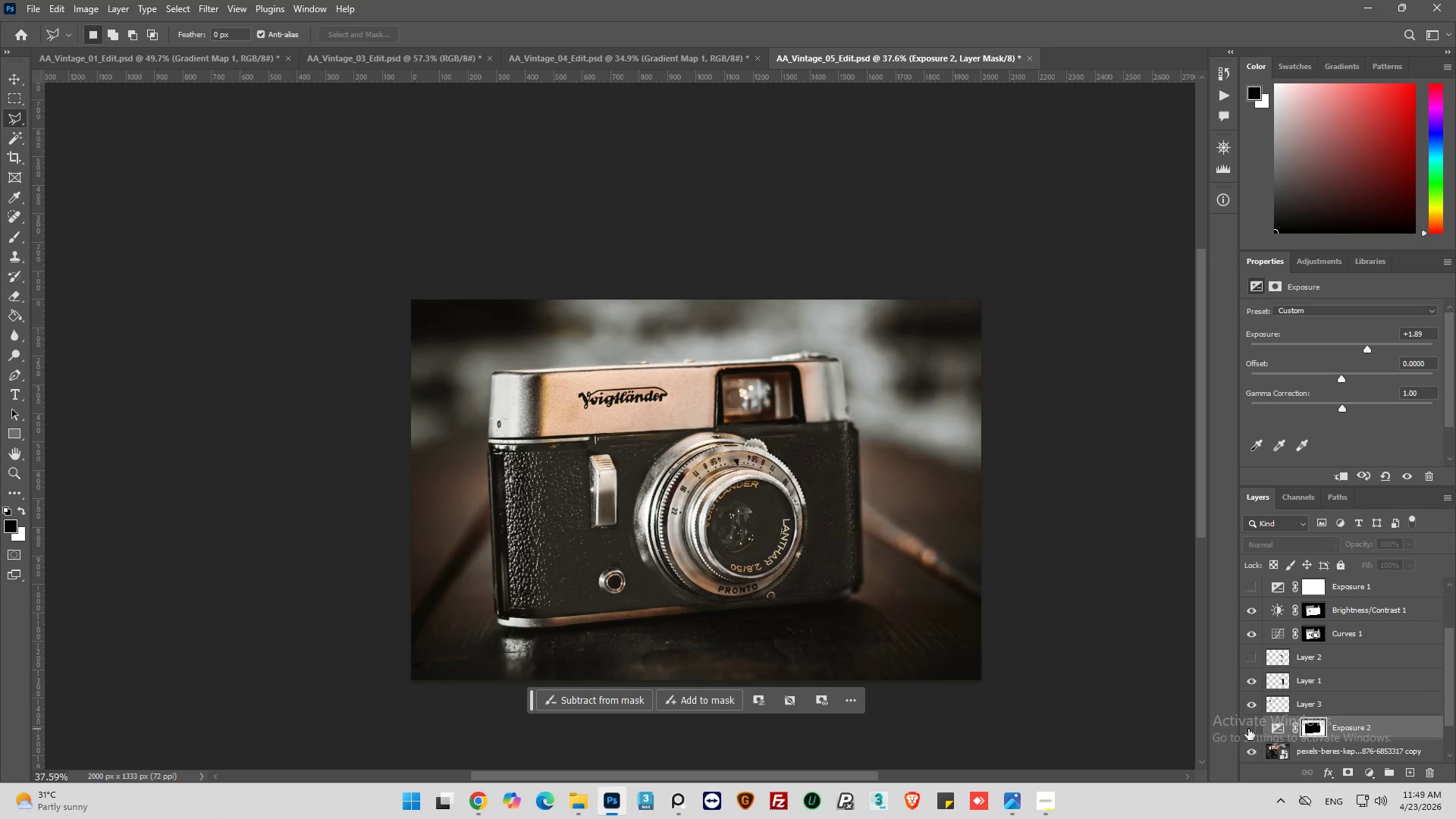 
left_click([1248, 729])
 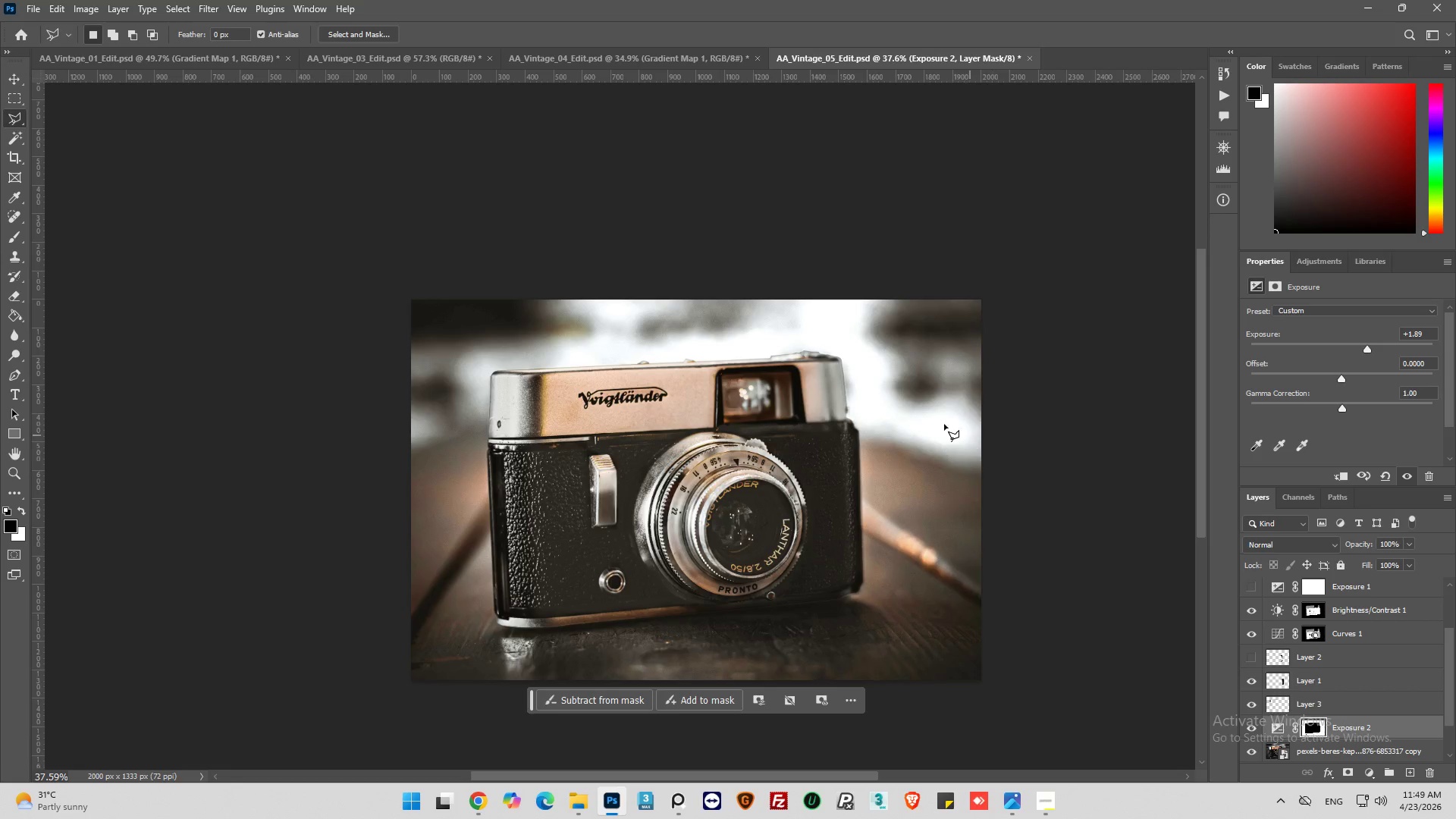 
scroll: coordinate [783, 357], scroll_direction: up, amount: 3.0
 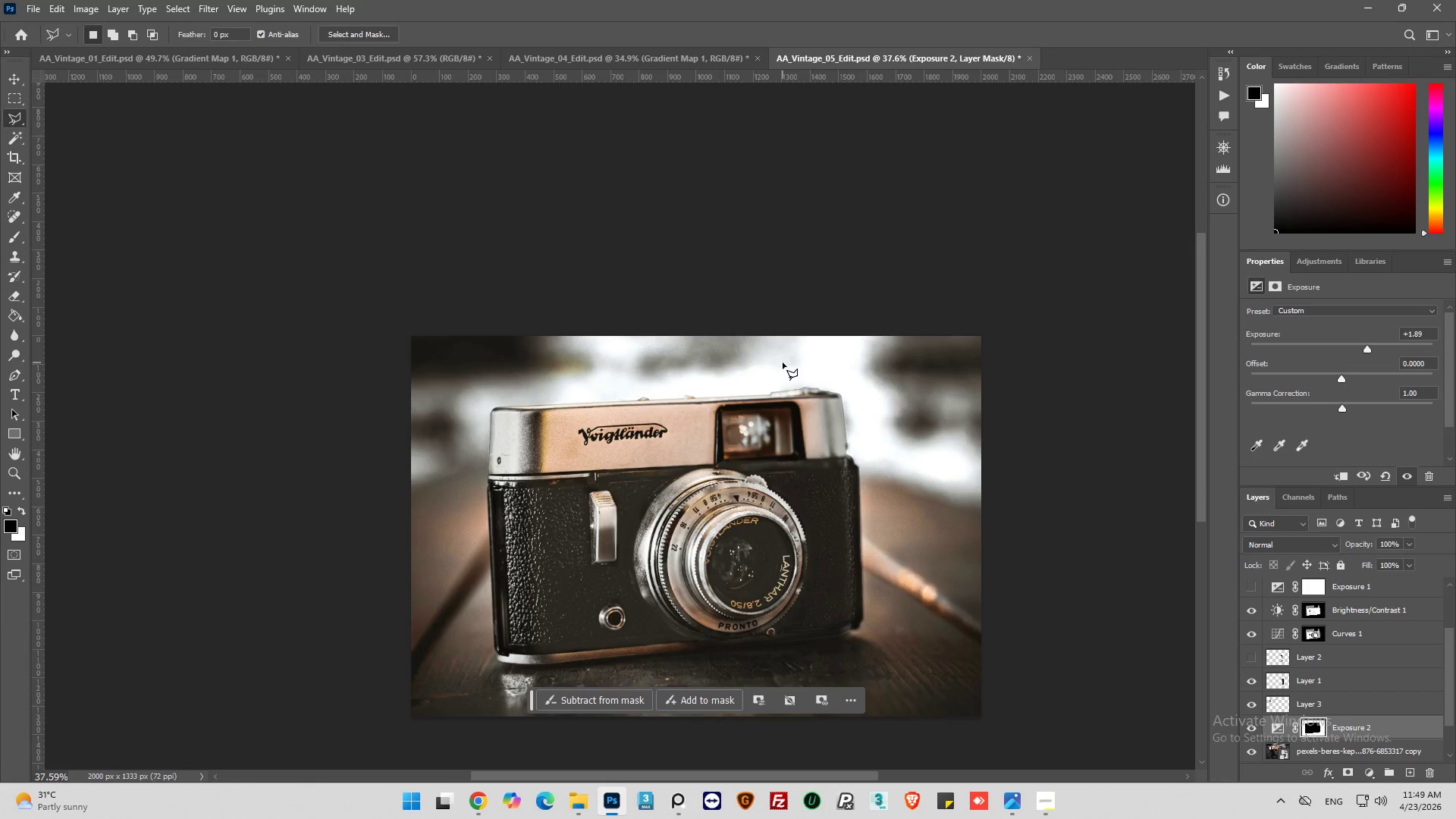 
hold_key(key=AltLeft, duration=0.34)
 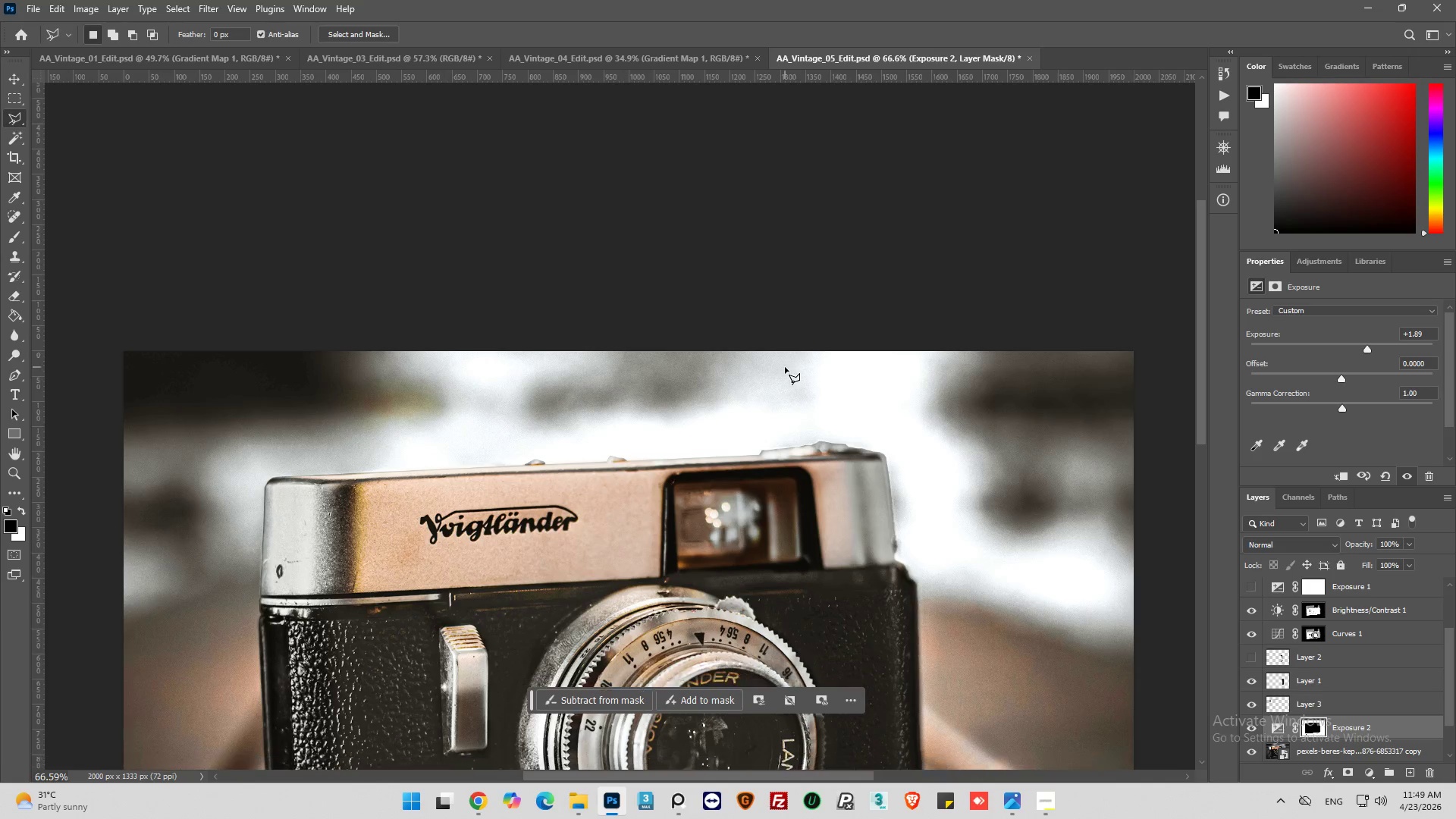 
hold_key(key=AltLeft, duration=0.31)
 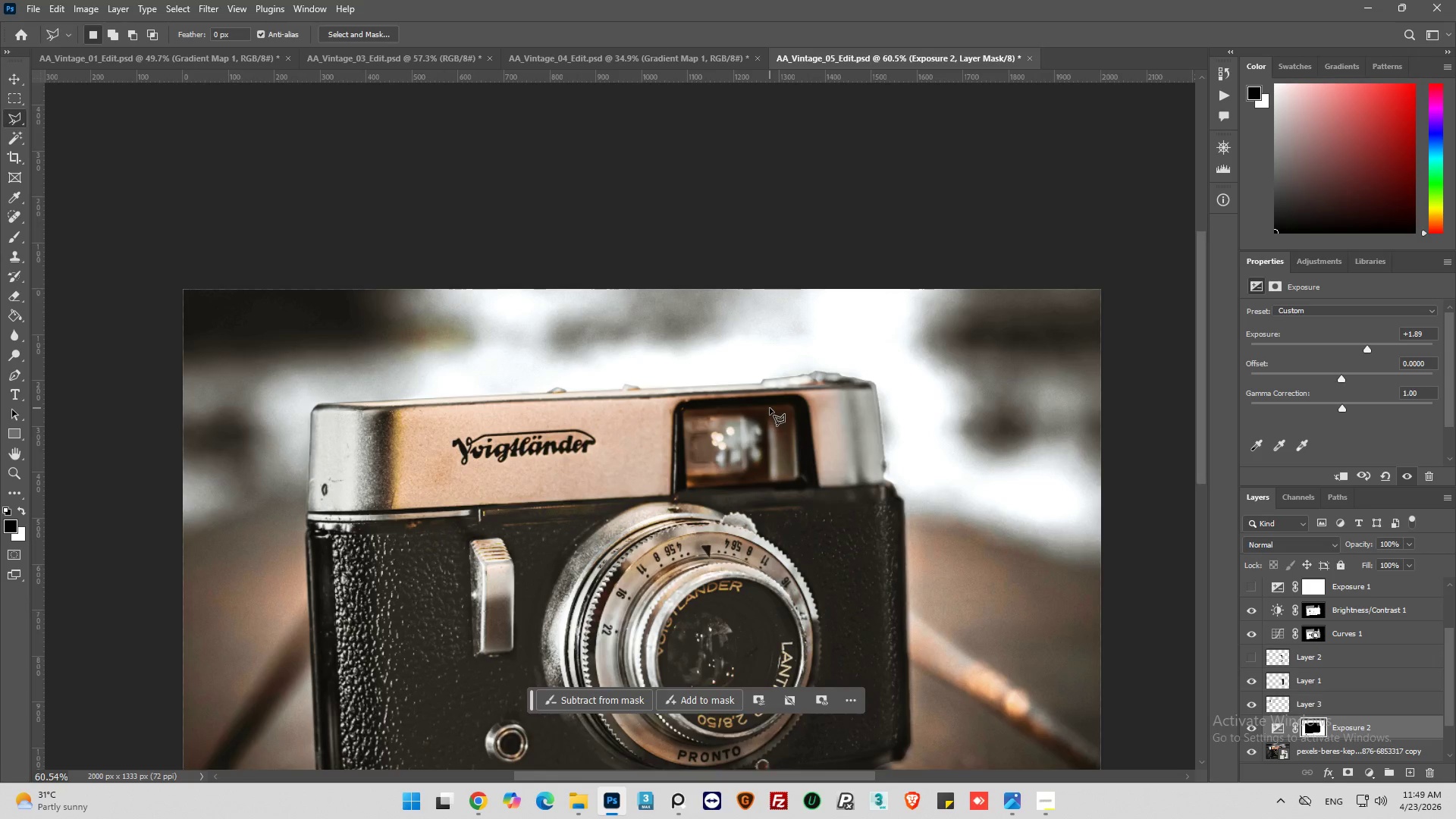 
scroll: coordinate [785, 367], scroll_direction: up, amount: 4.0
 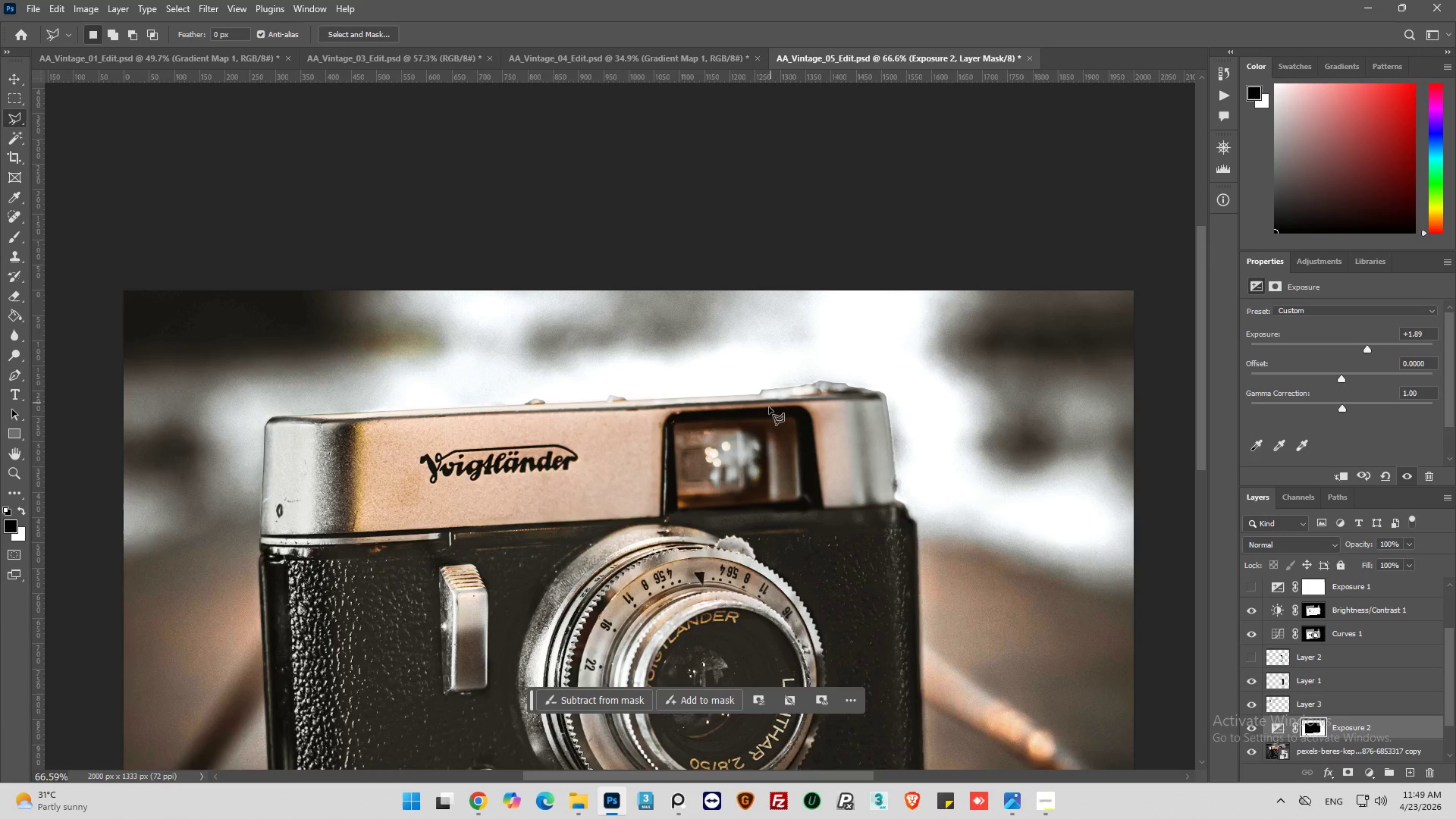 
scroll: coordinate [783, 403], scroll_direction: down, amount: 7.0
 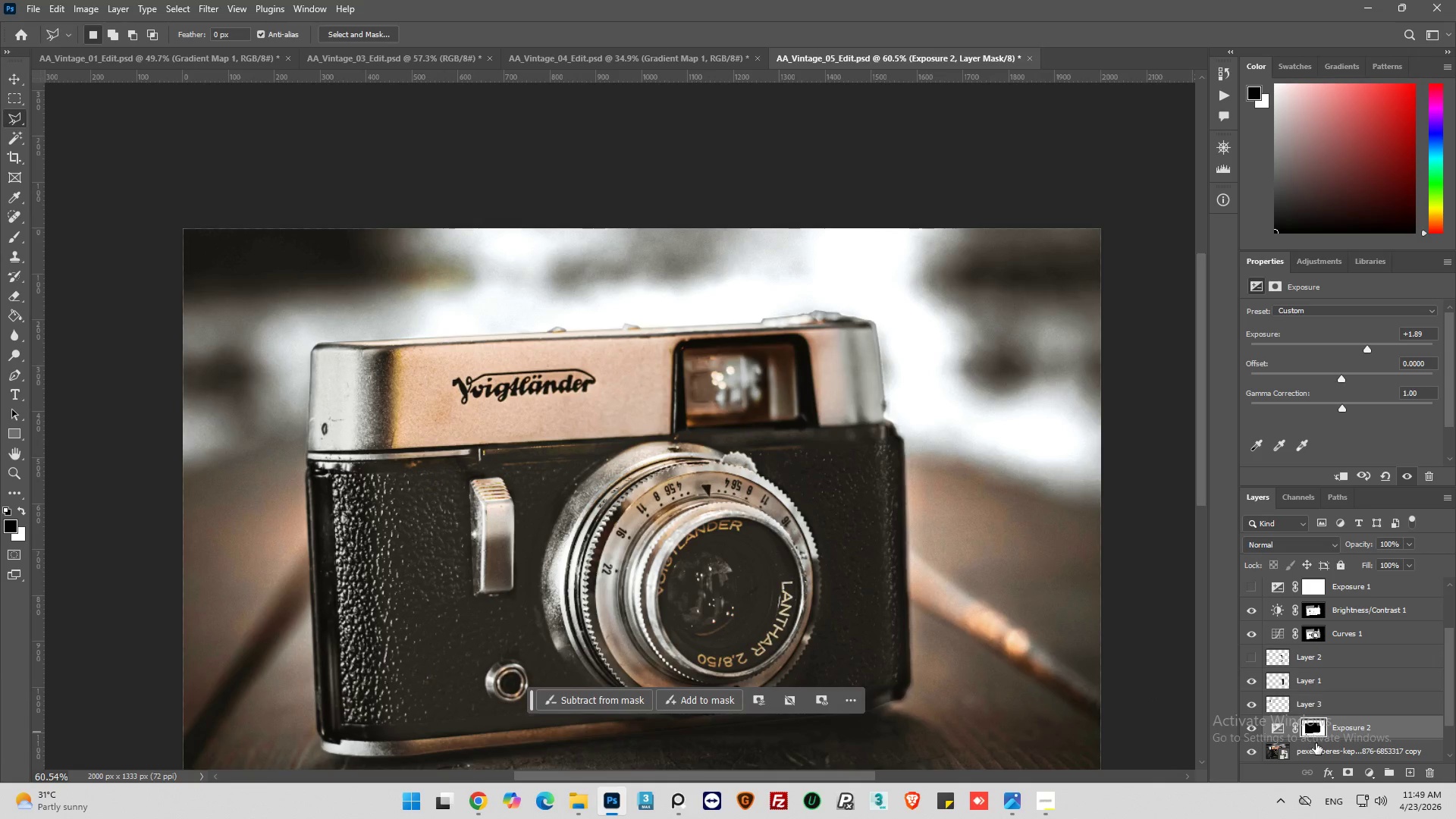 
left_click([1317, 726])
 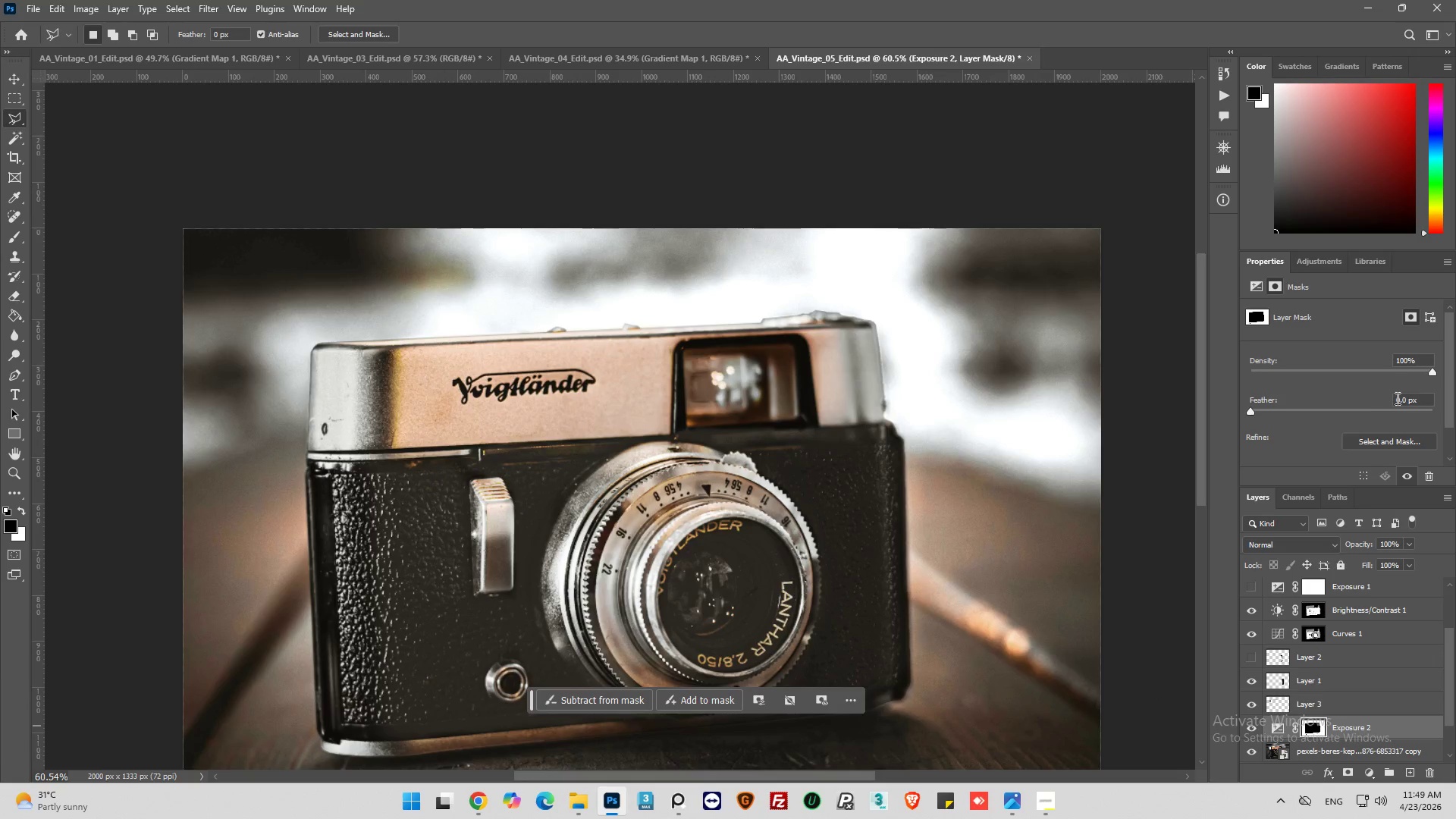 
double_click([1400, 398])
 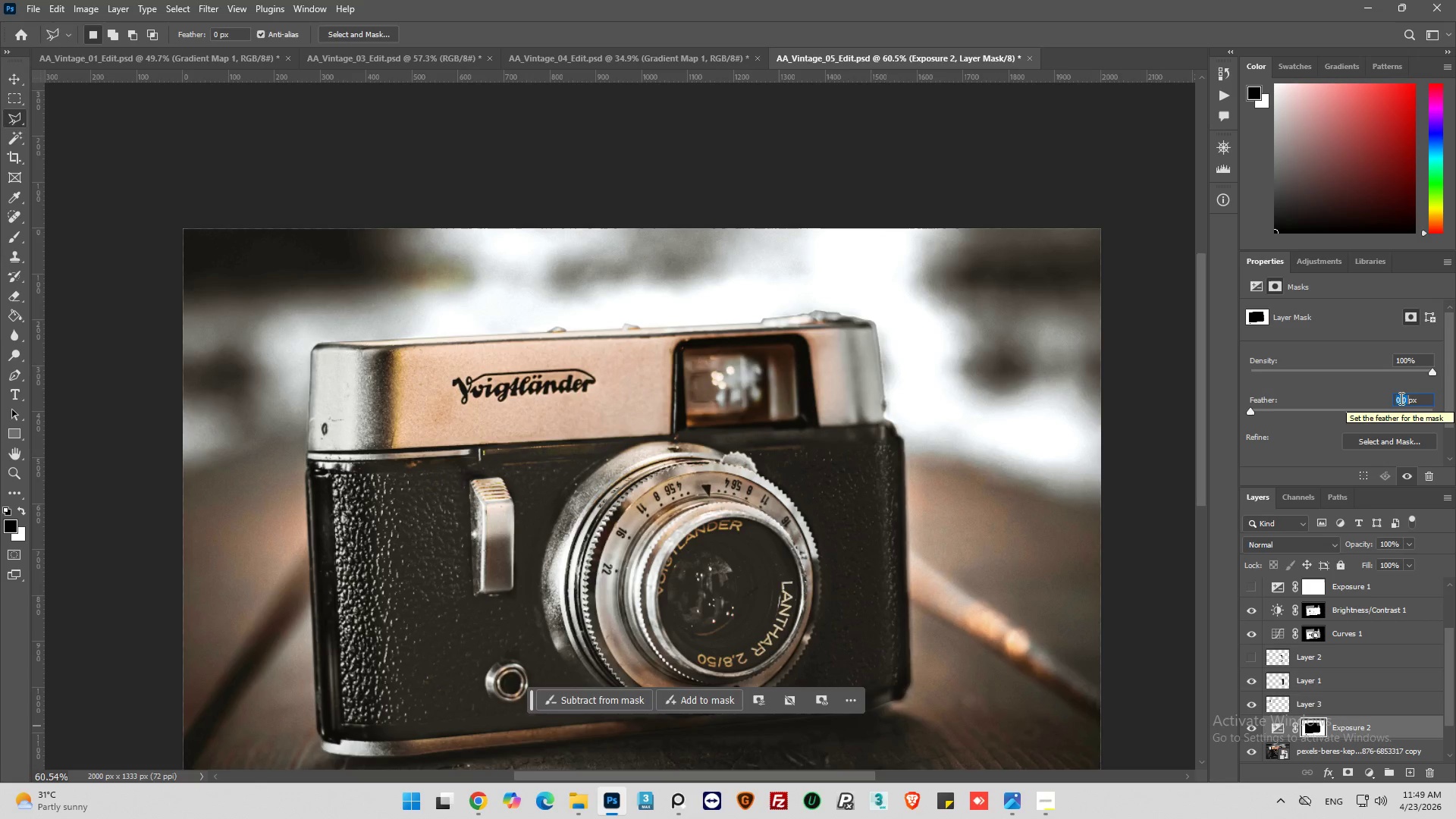 
type(12)
 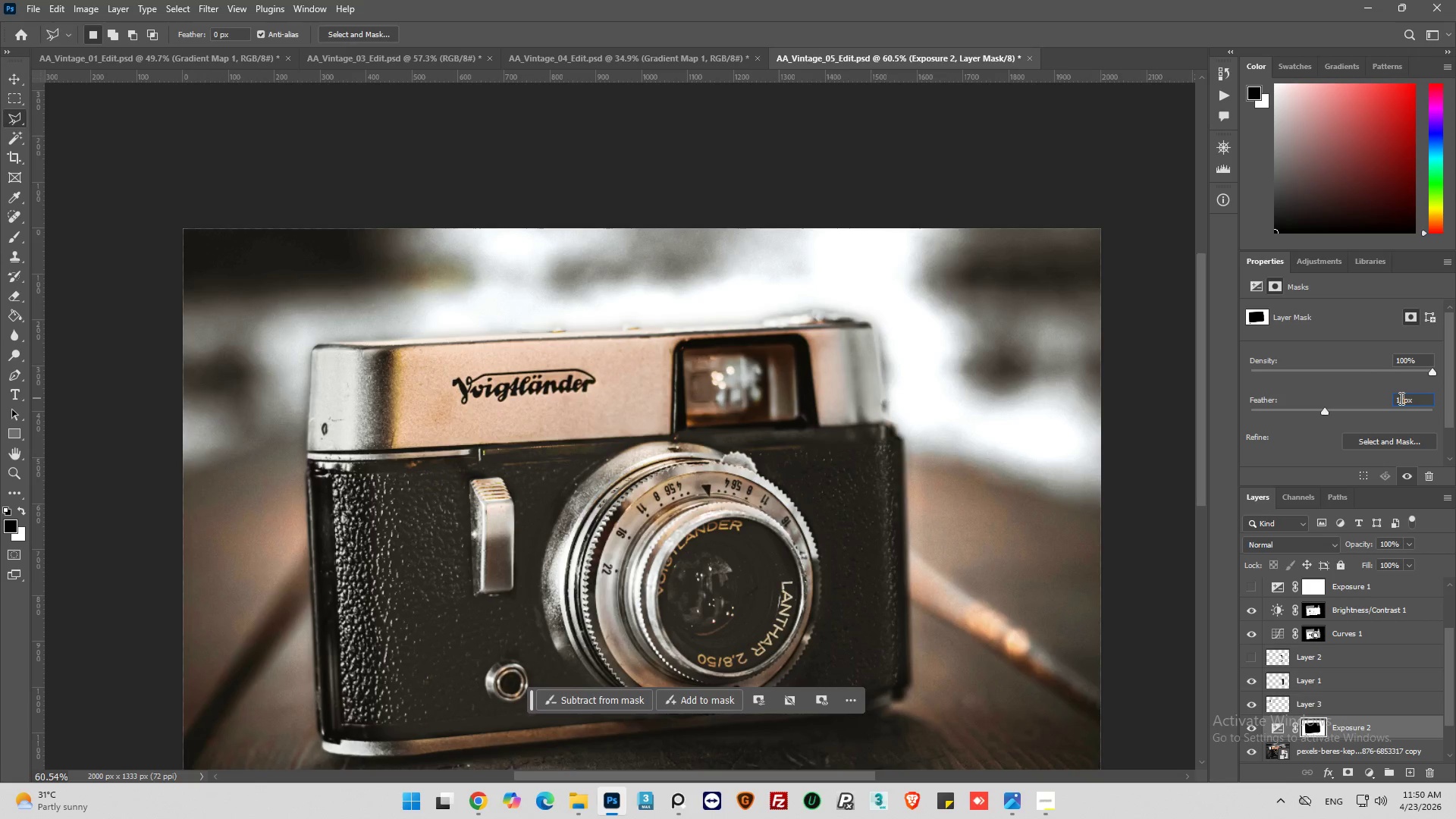 
wait(5.97)
 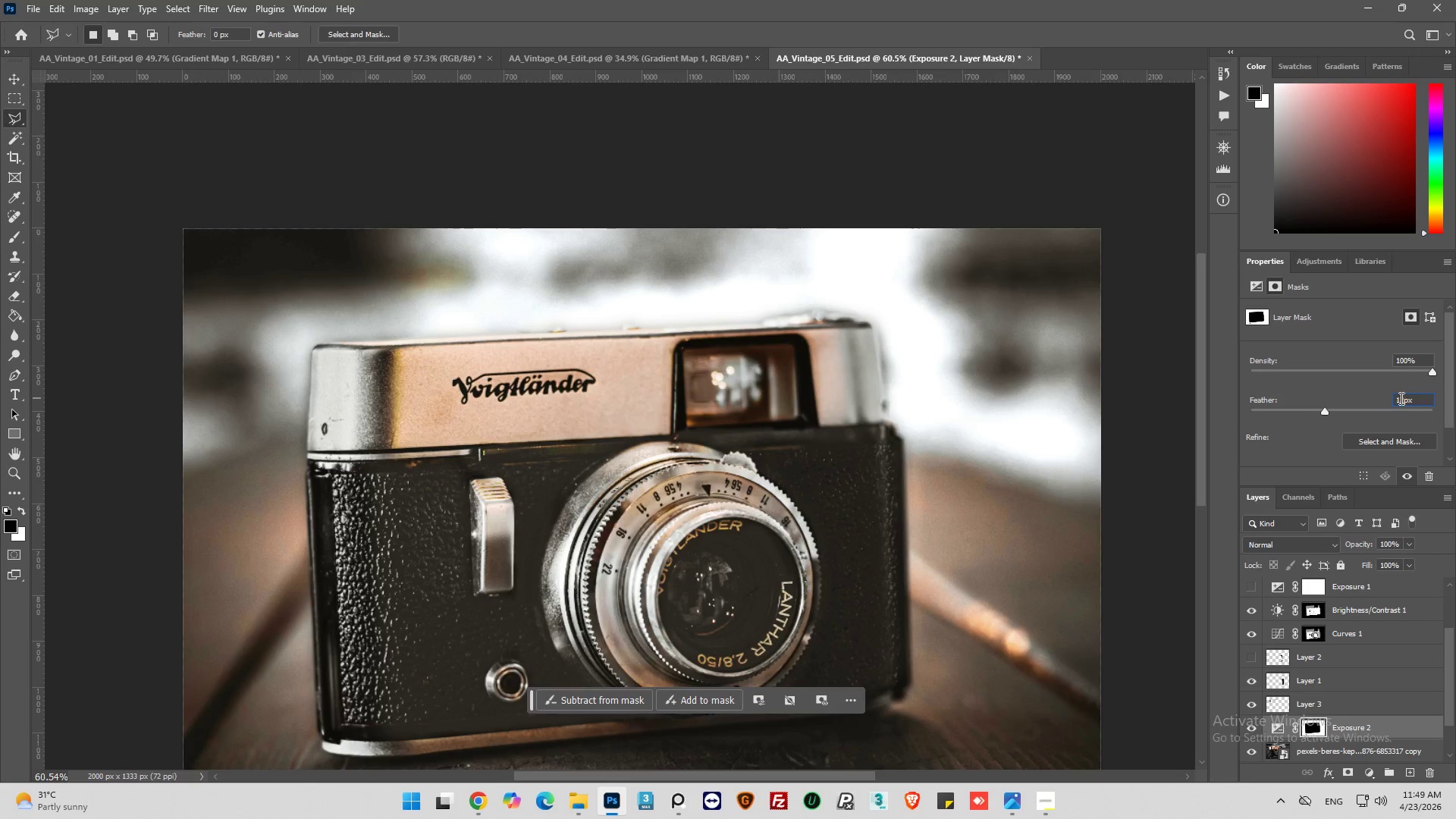 
key(Backspace)
 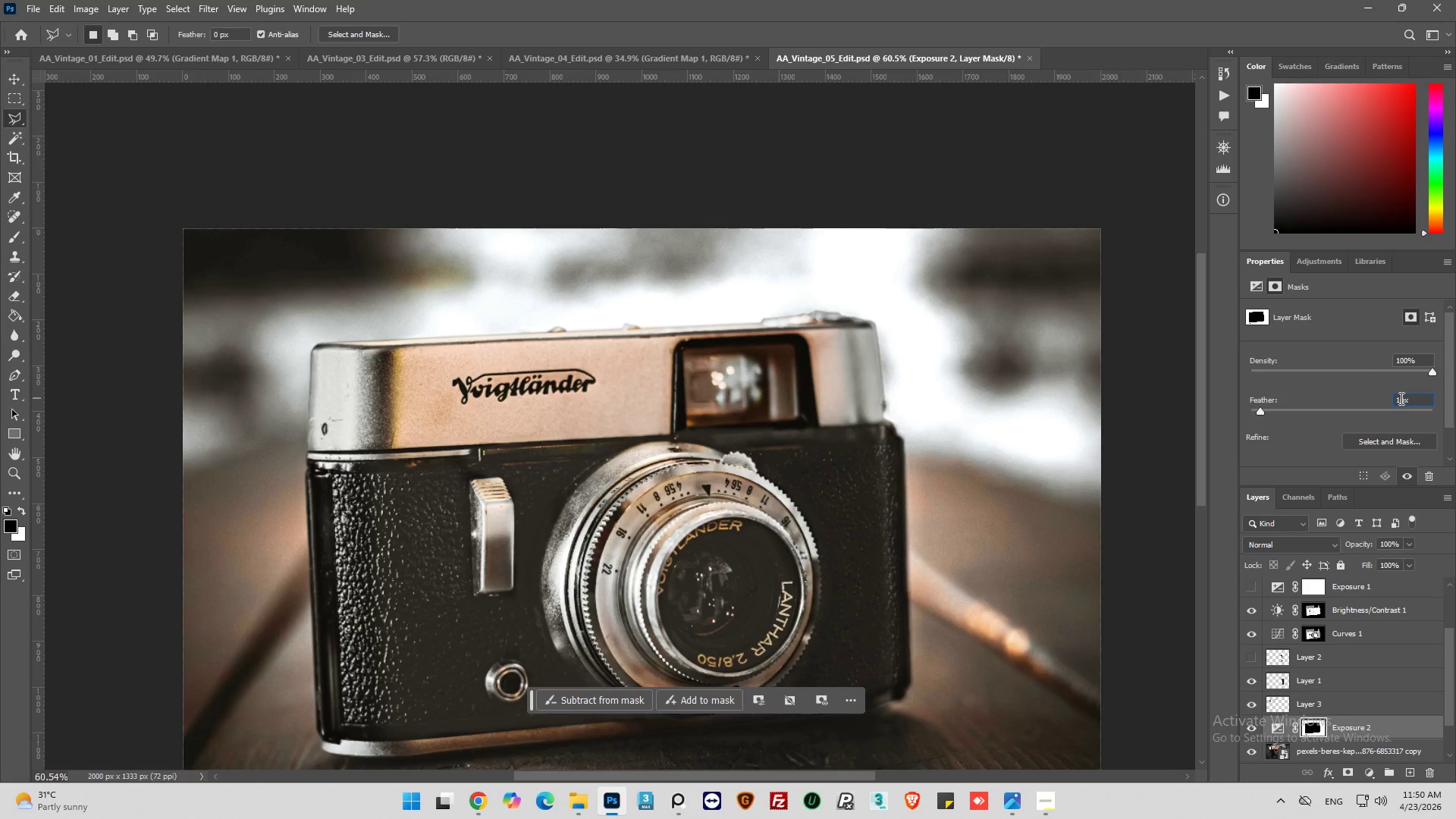 
key(Backspace)
 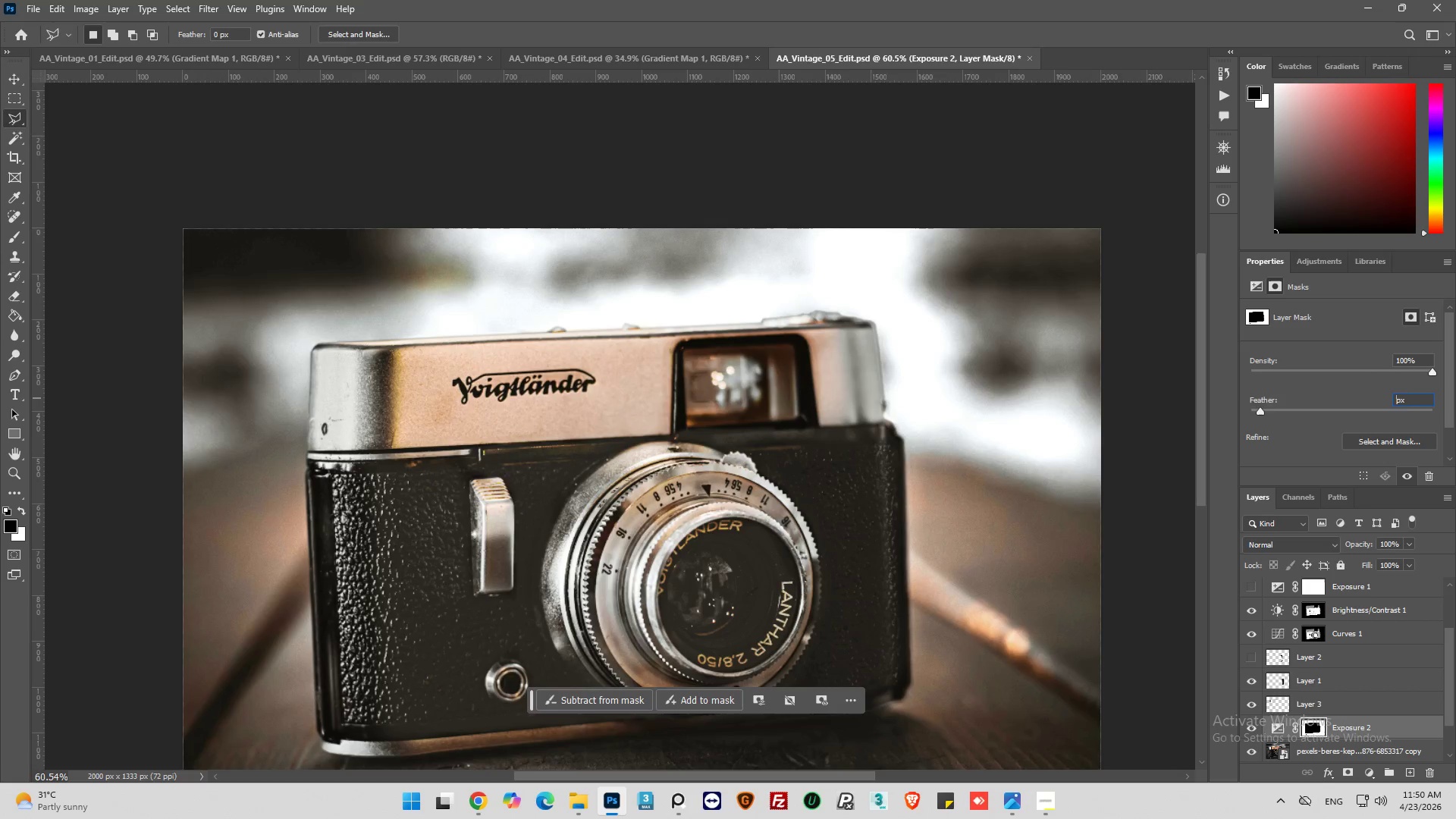 
key(2)
 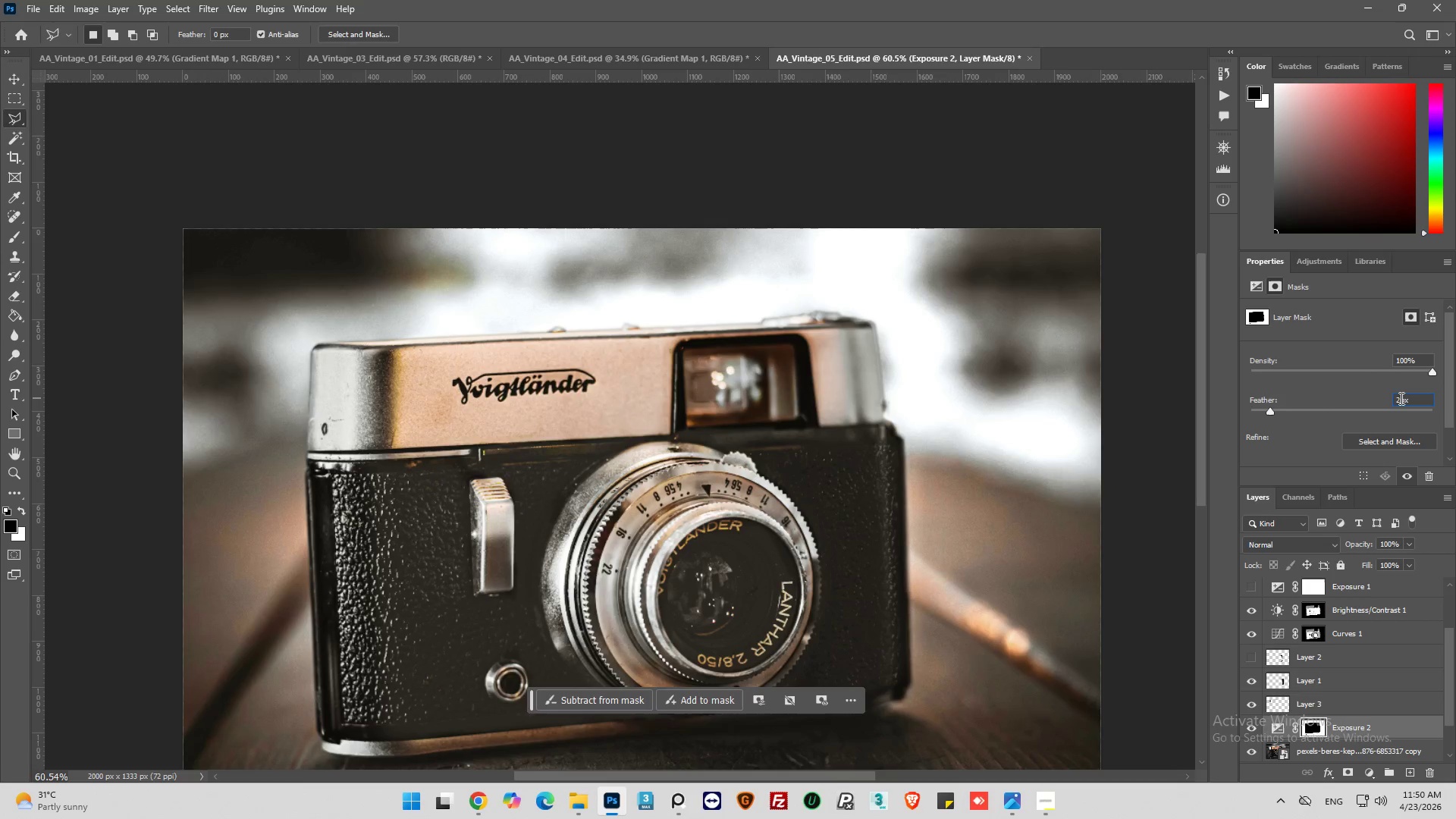 
key(Backspace)
 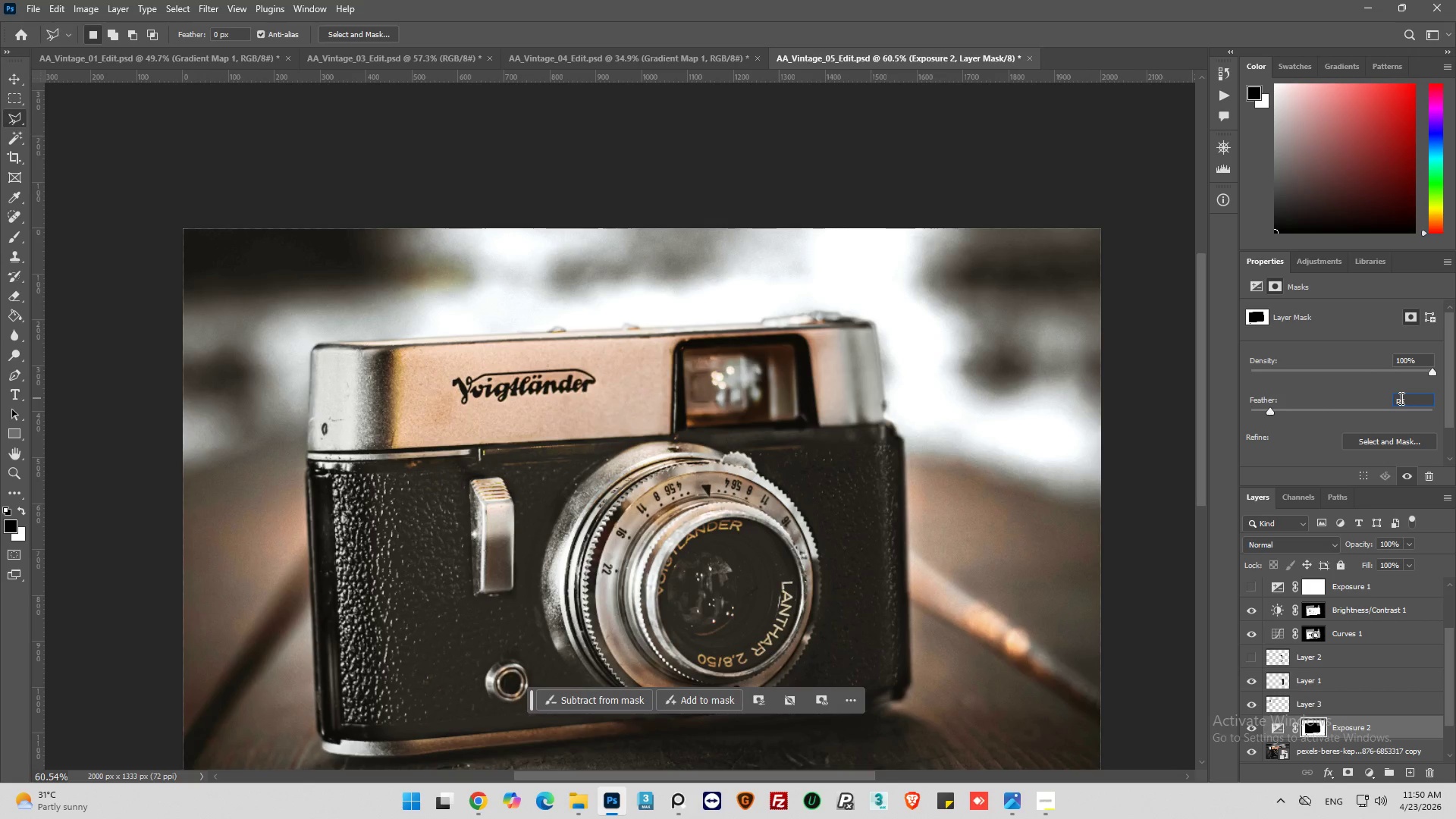 
key(4)
 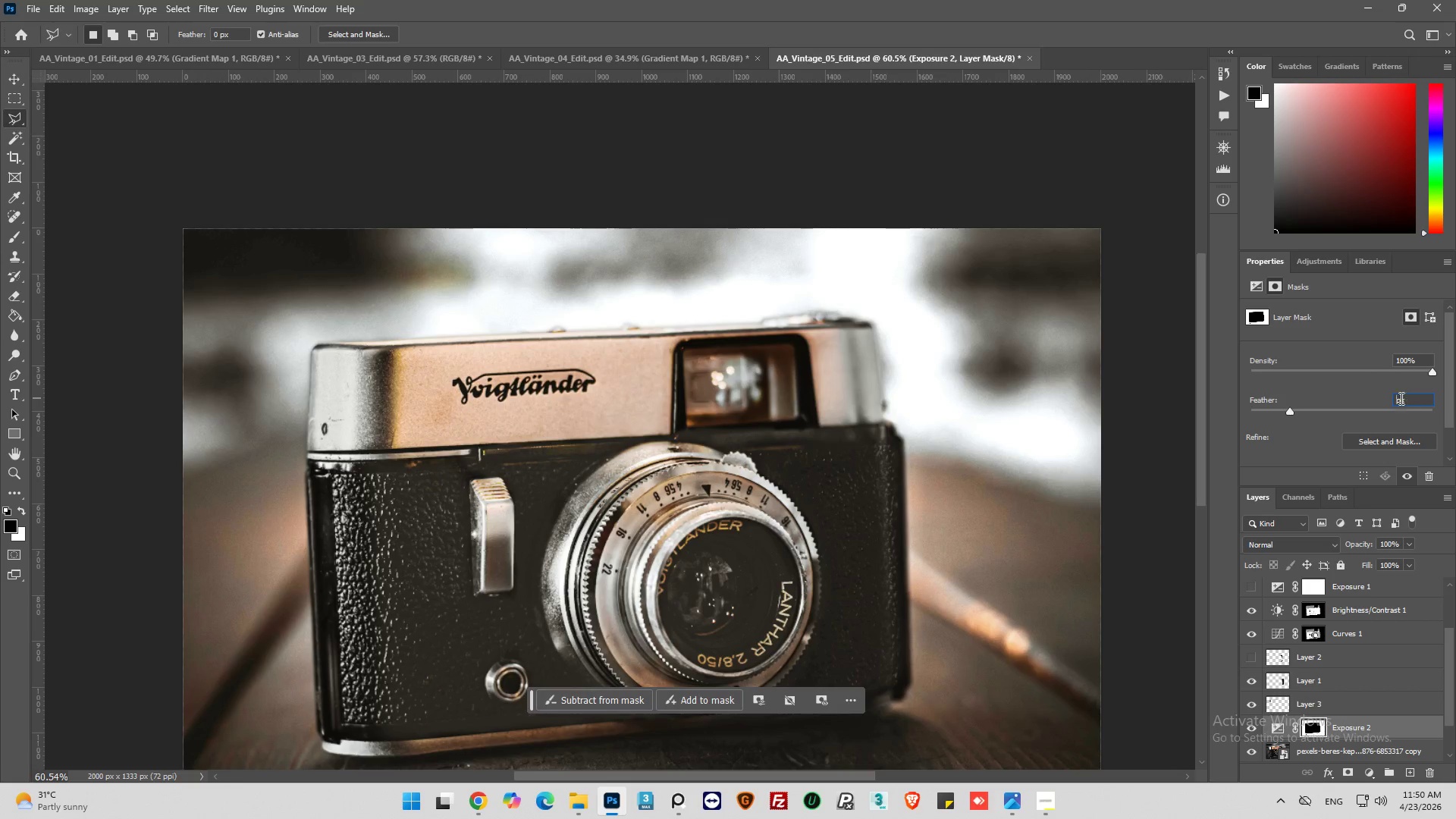 
key(Backspace)
 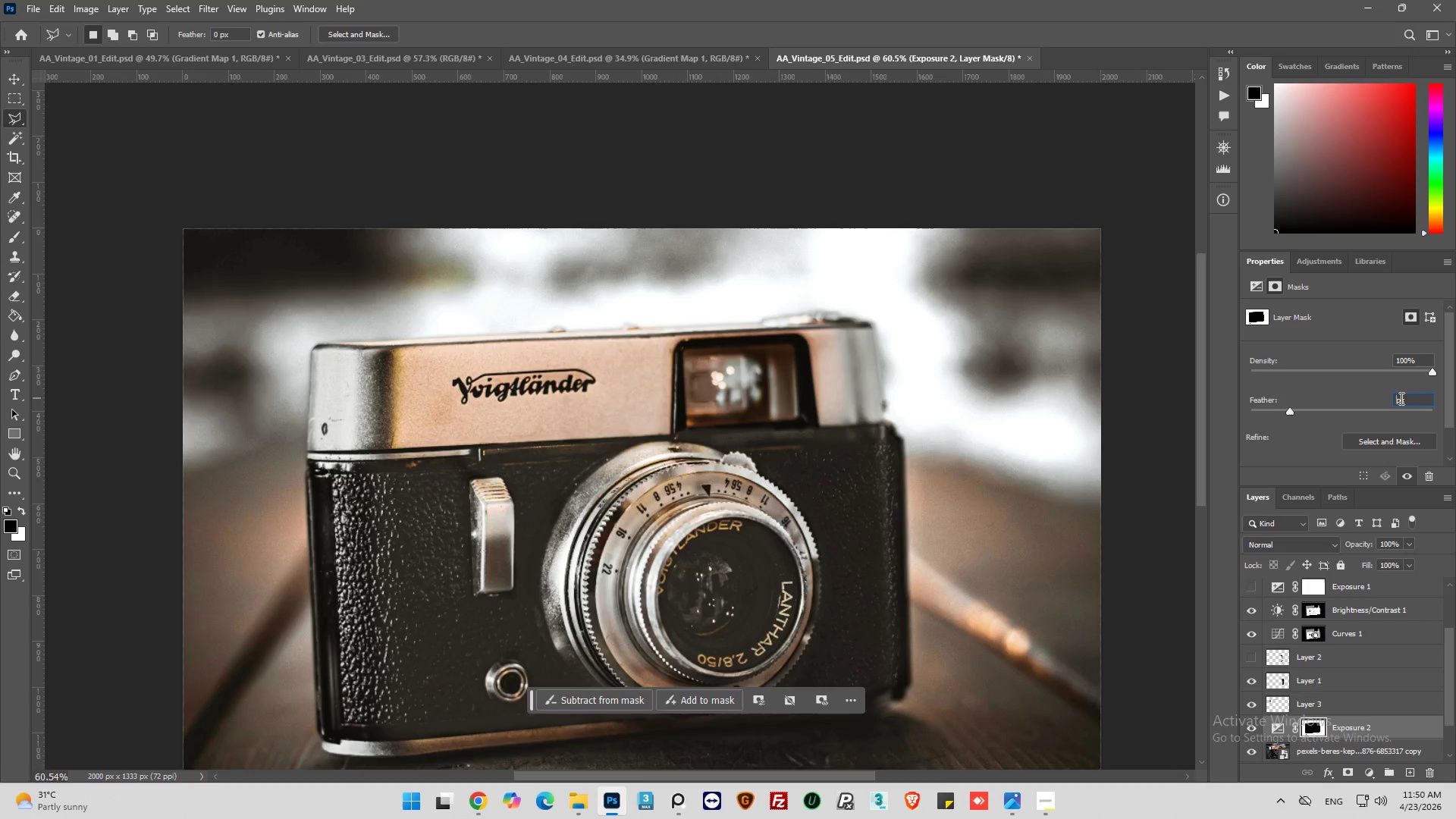 
wait(5.59)
 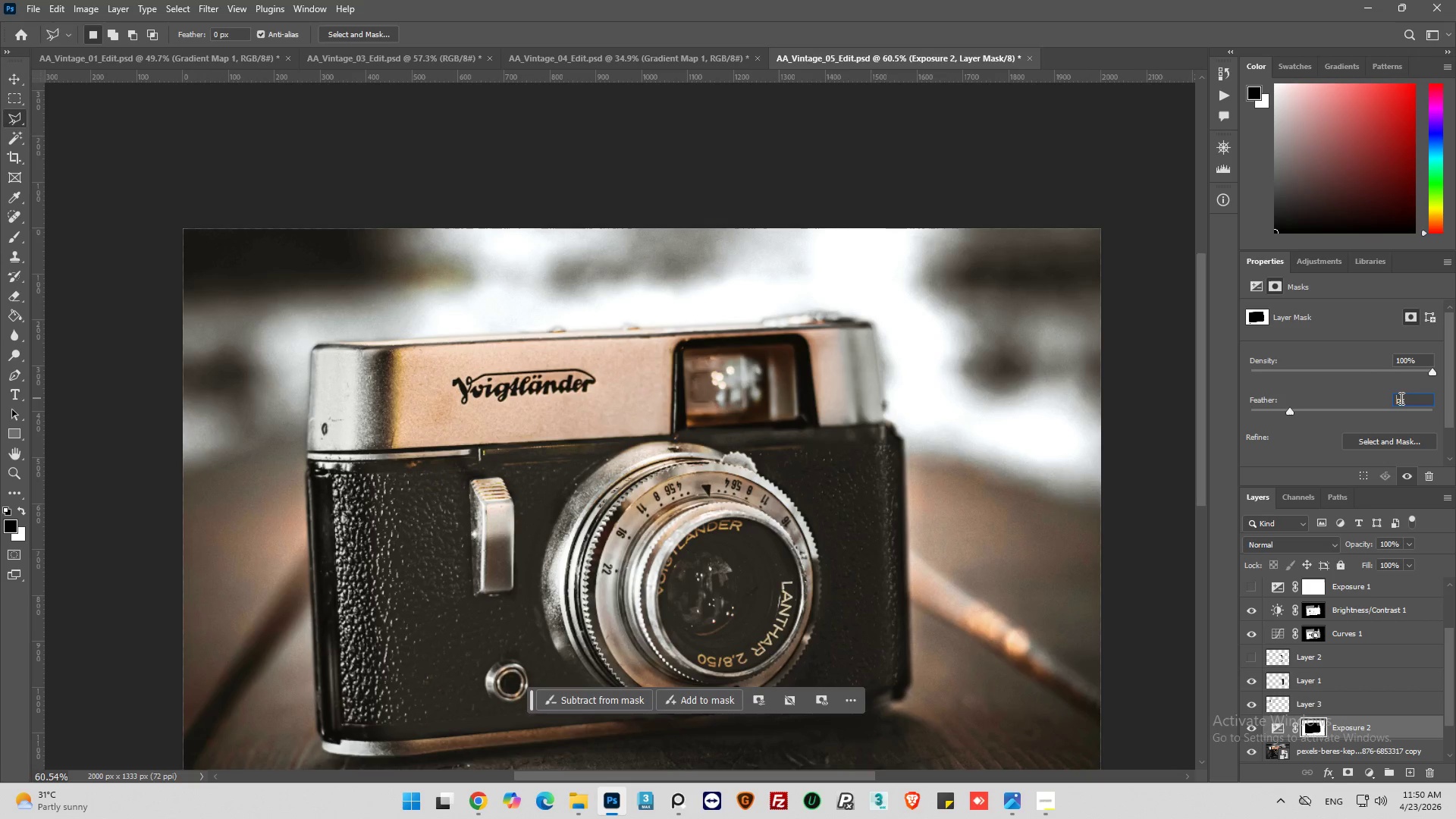 
type(13)
key(Backspace)
key(Backspace)
type(1)
key(Backspace)
type(5)
key(Backspace)
type(3)
 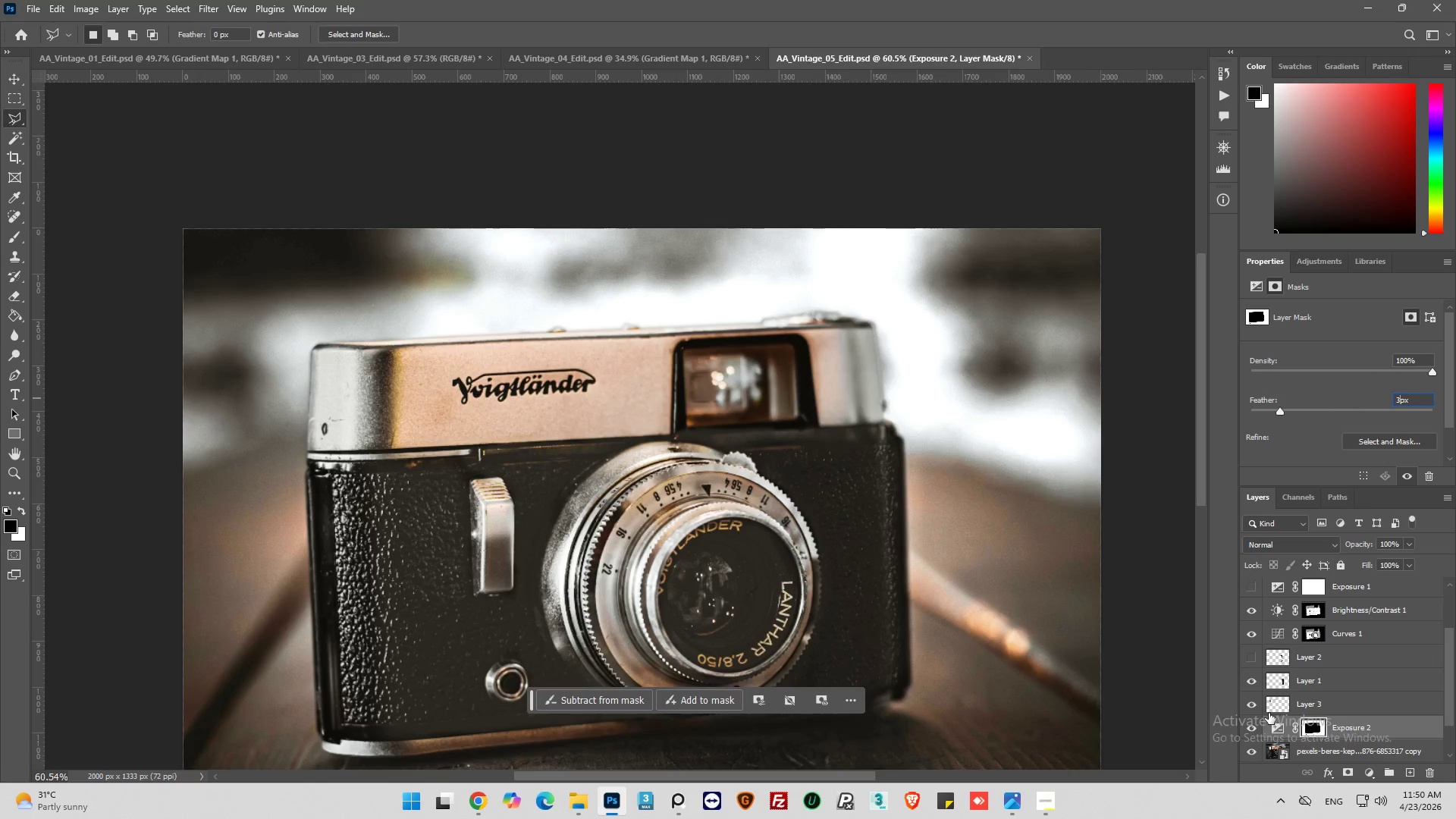 
wait(5.84)
 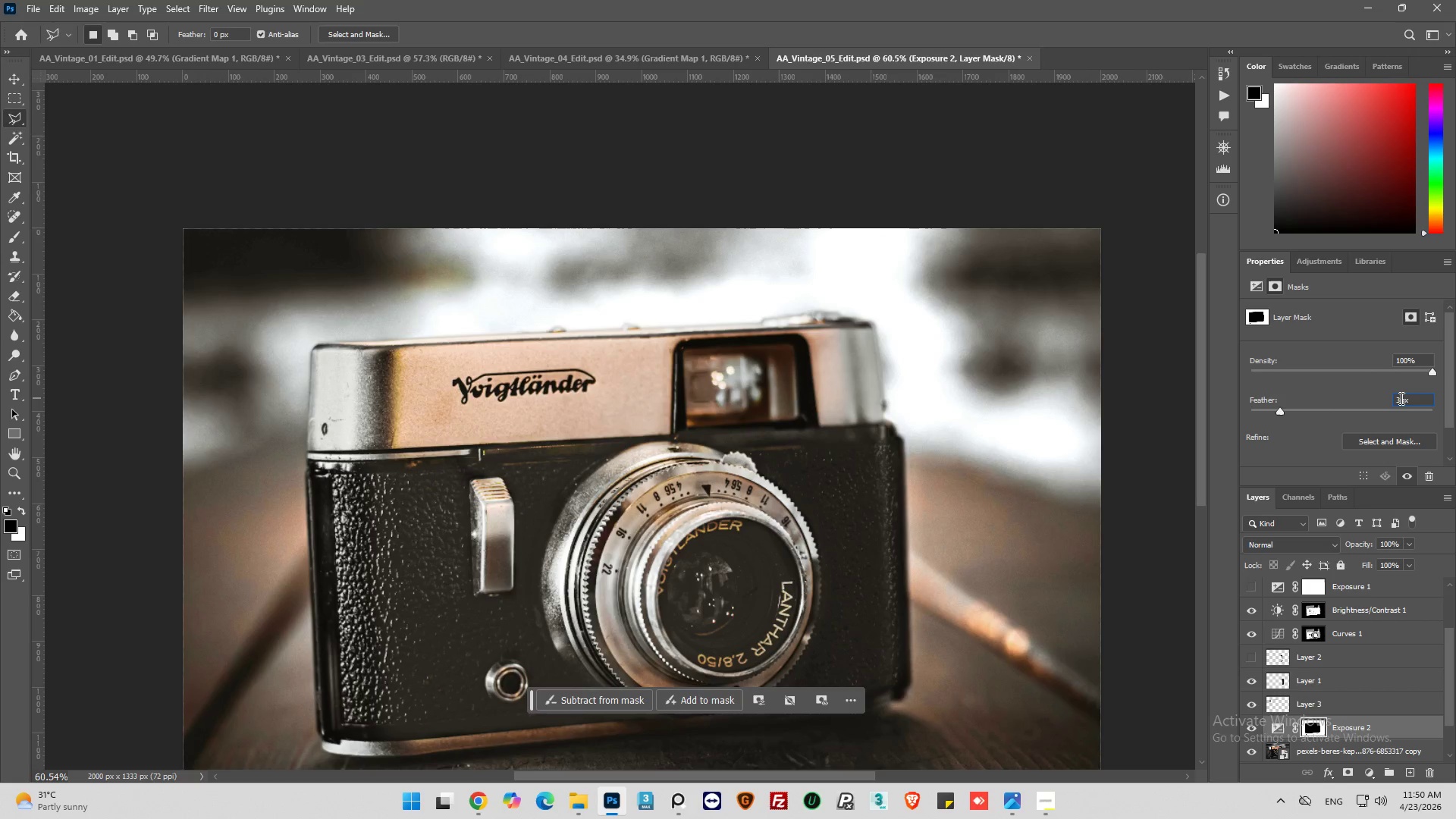 
left_click([1278, 731])
 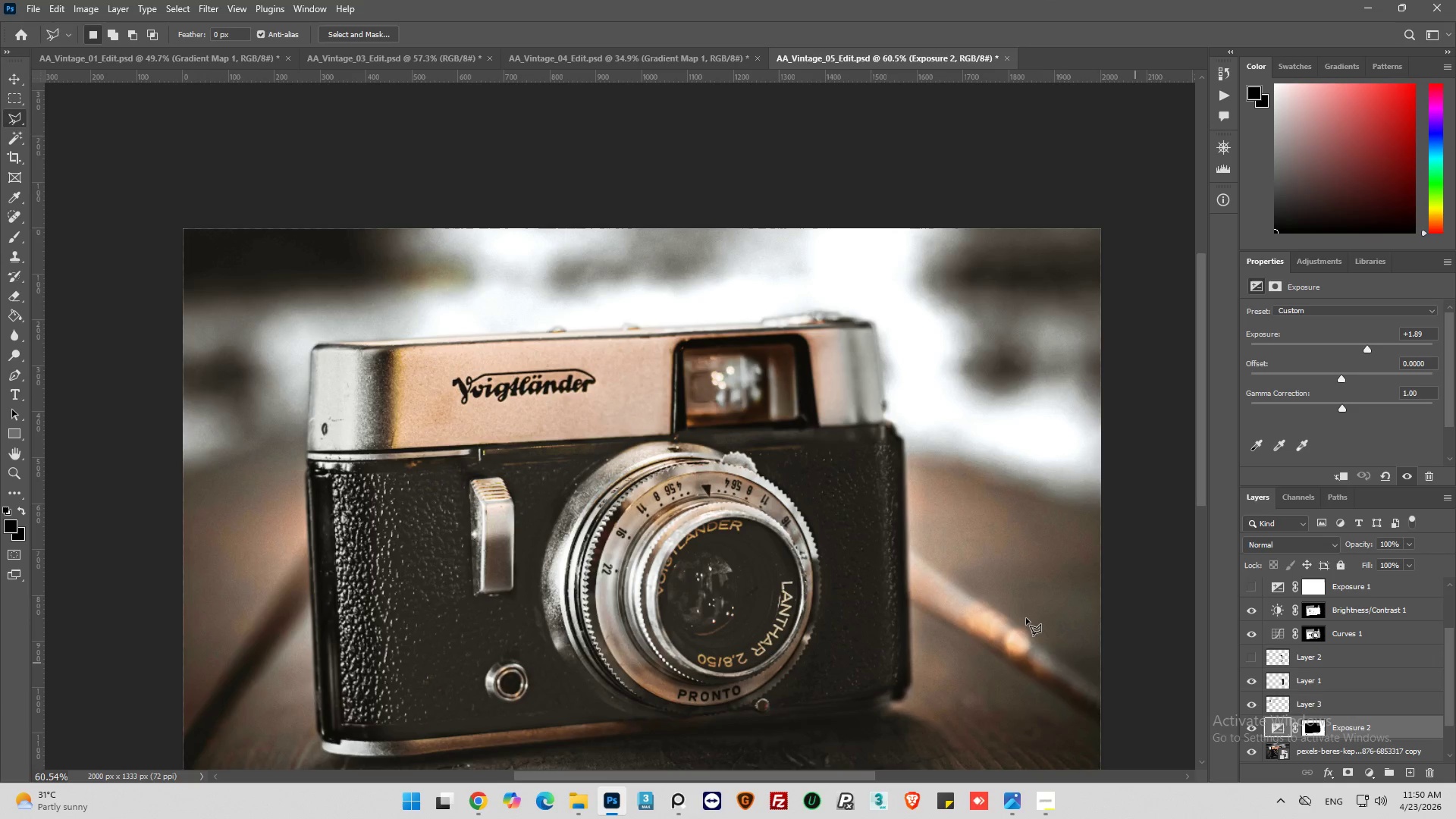 
key(Alt+AltLeft)
 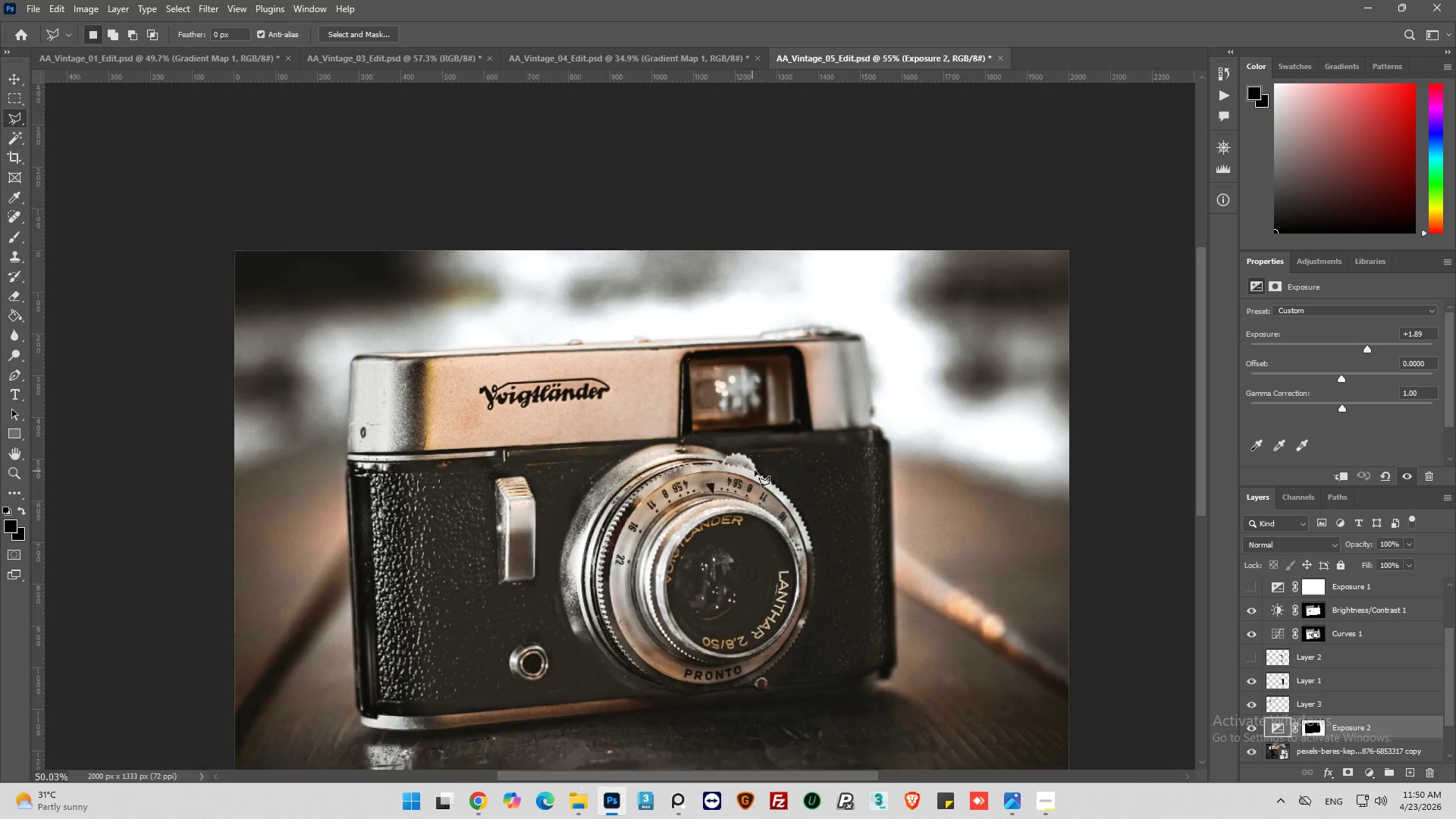 
scroll: coordinate [760, 465], scroll_direction: down, amount: 8.0
 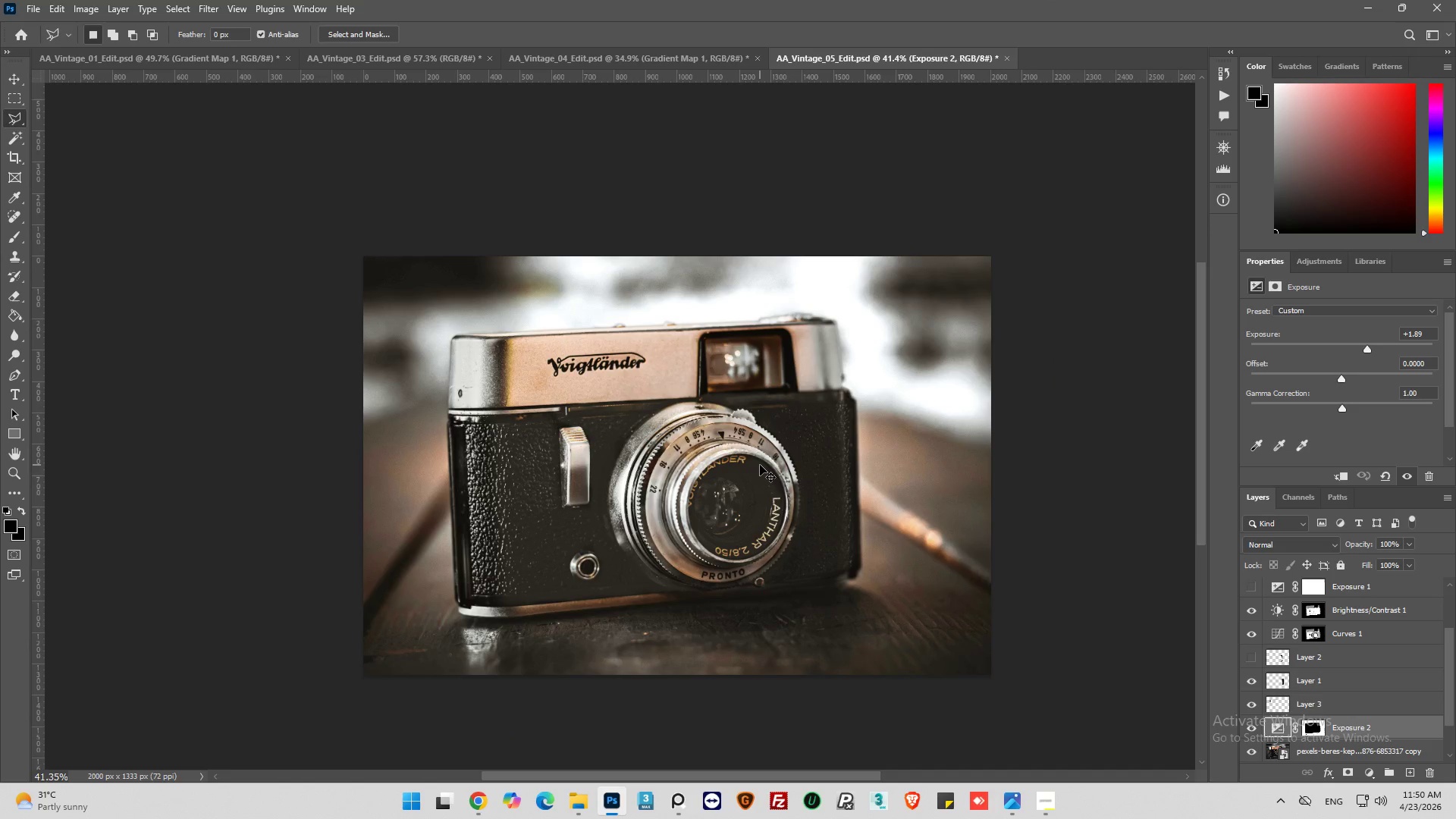 
key(Control+S)
 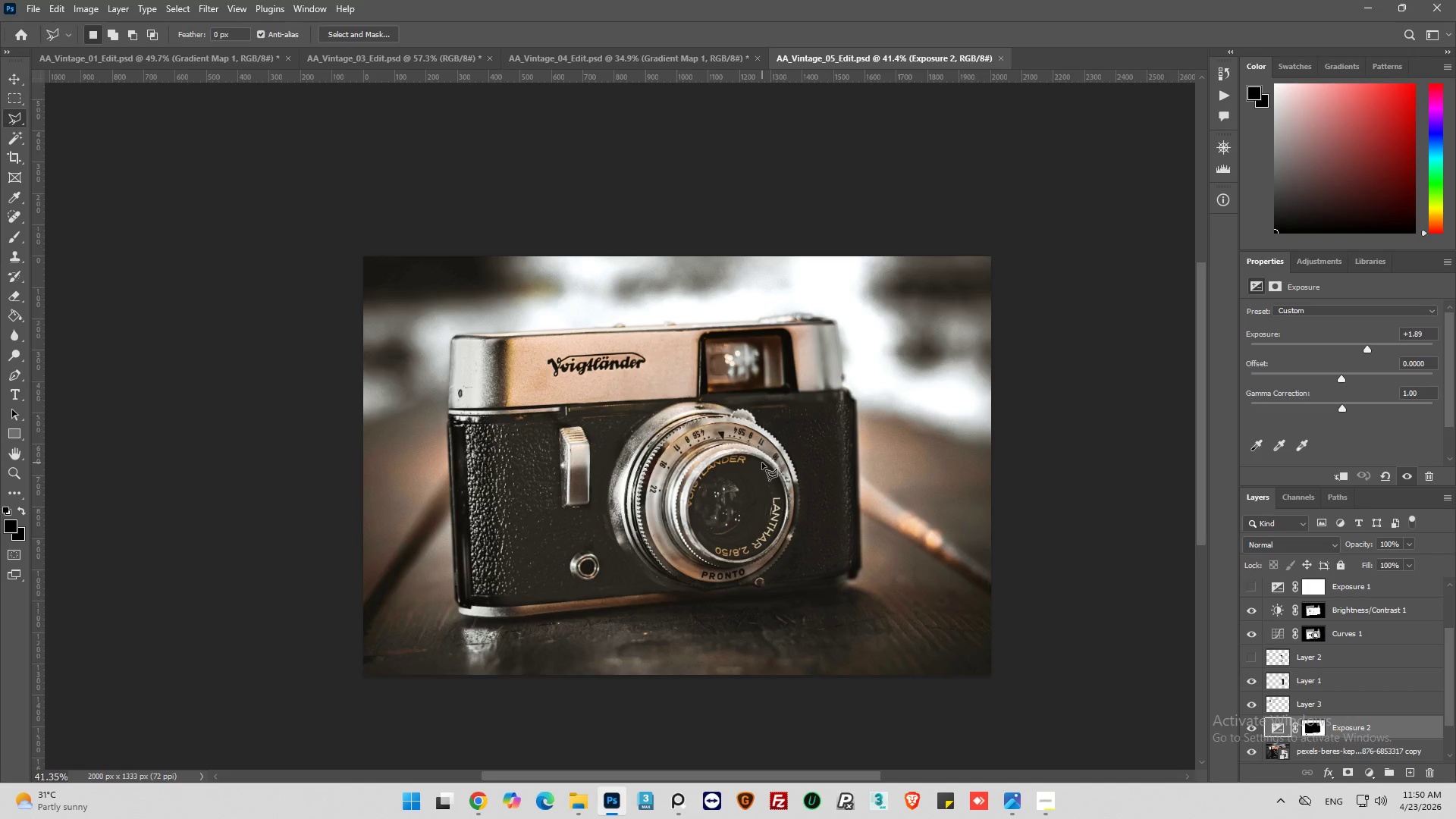 
key(Alt+AltLeft)
 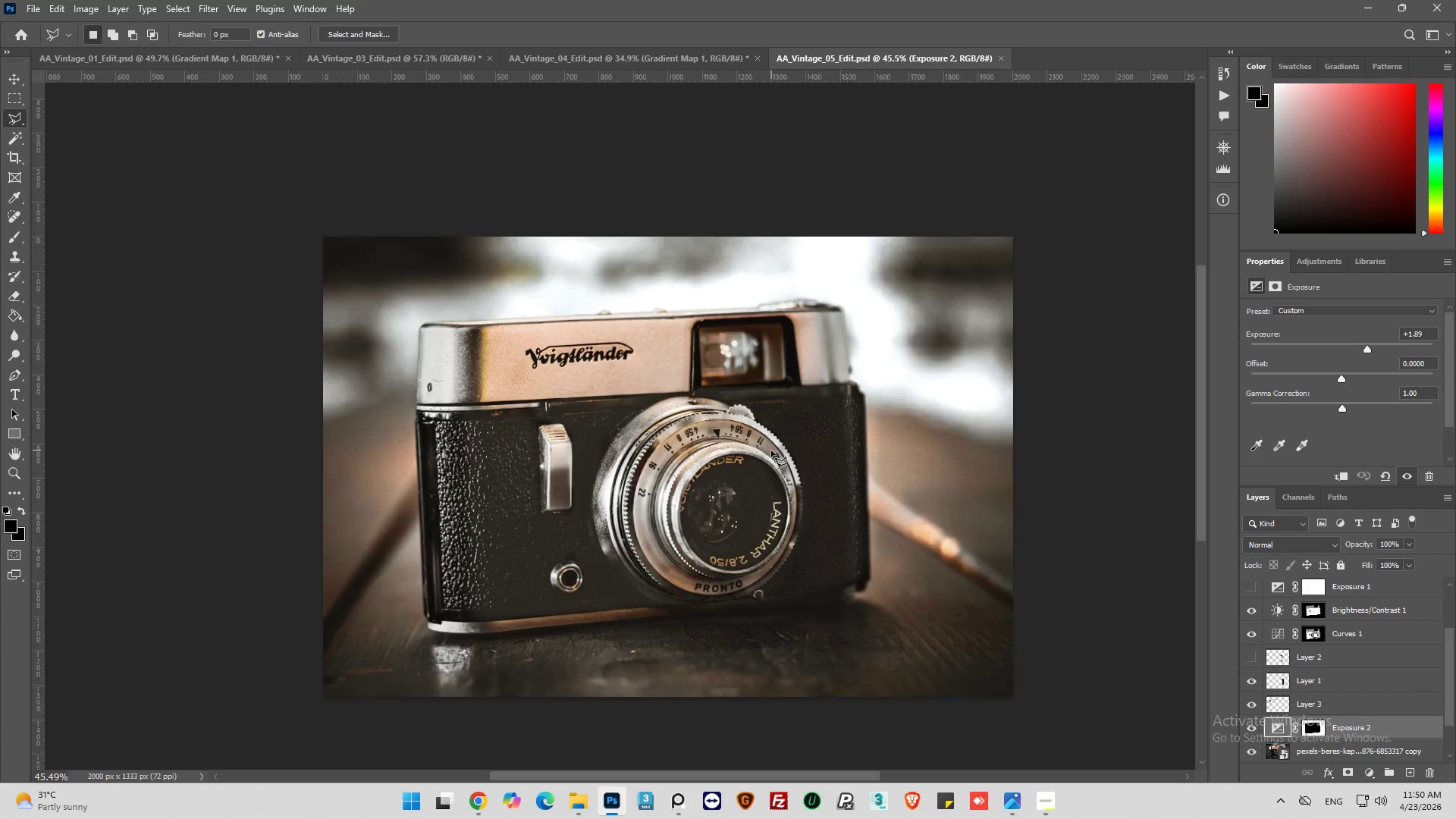 
scroll: coordinate [771, 450], scroll_direction: up, amount: 2.0